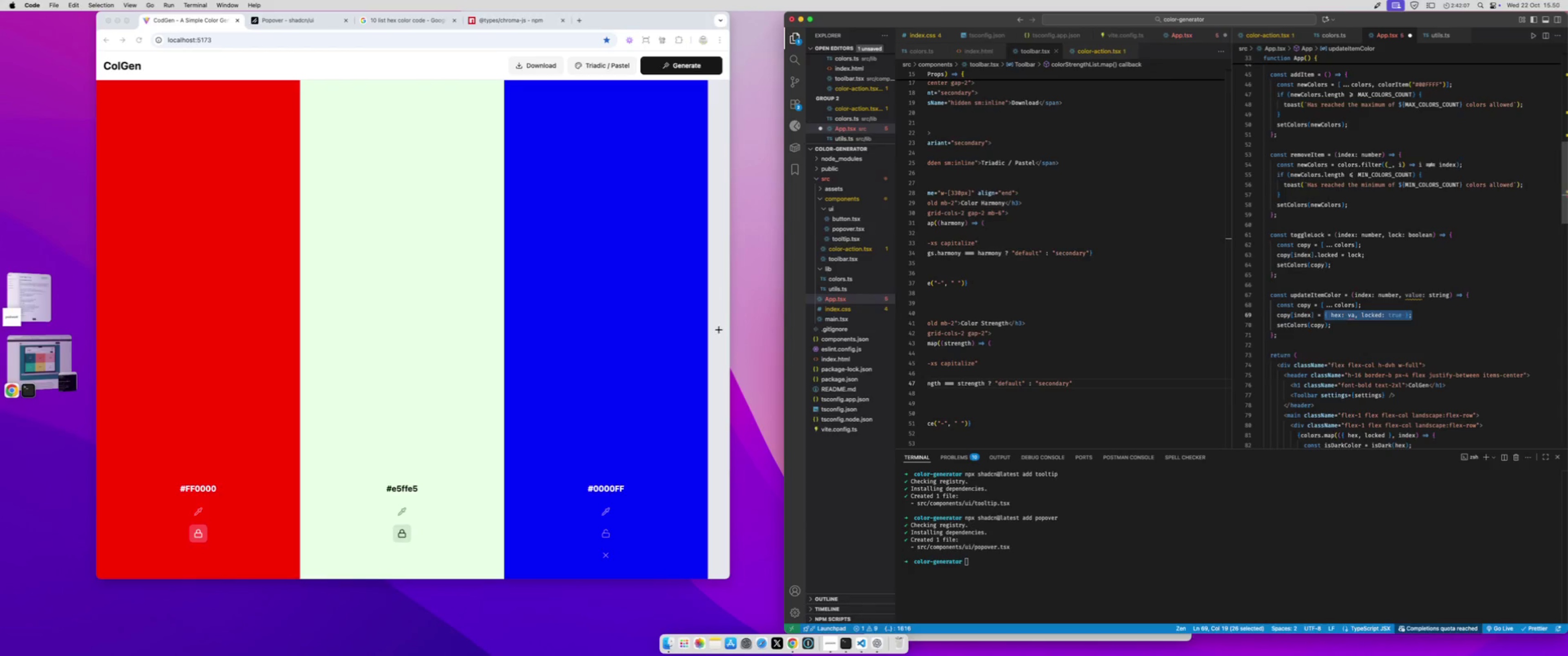 
type(colorIt)
 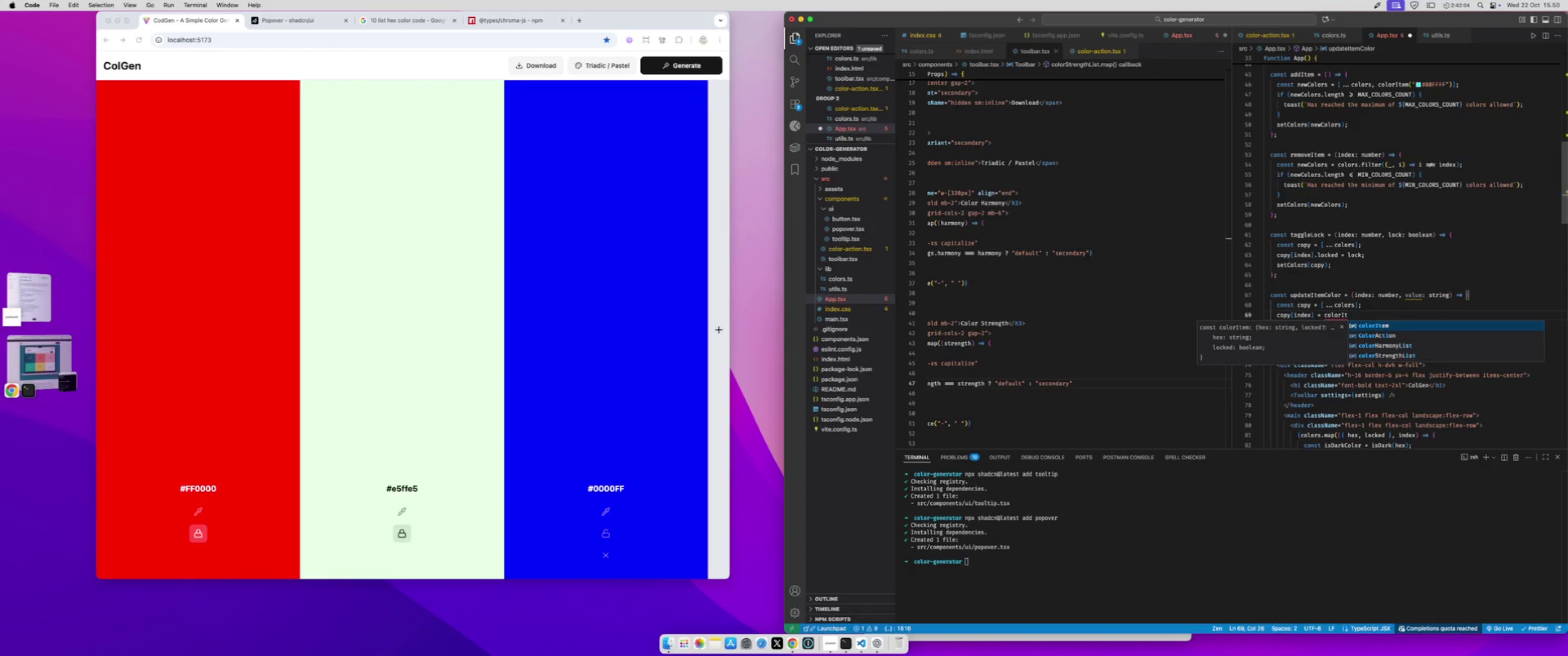 
key(Enter)
 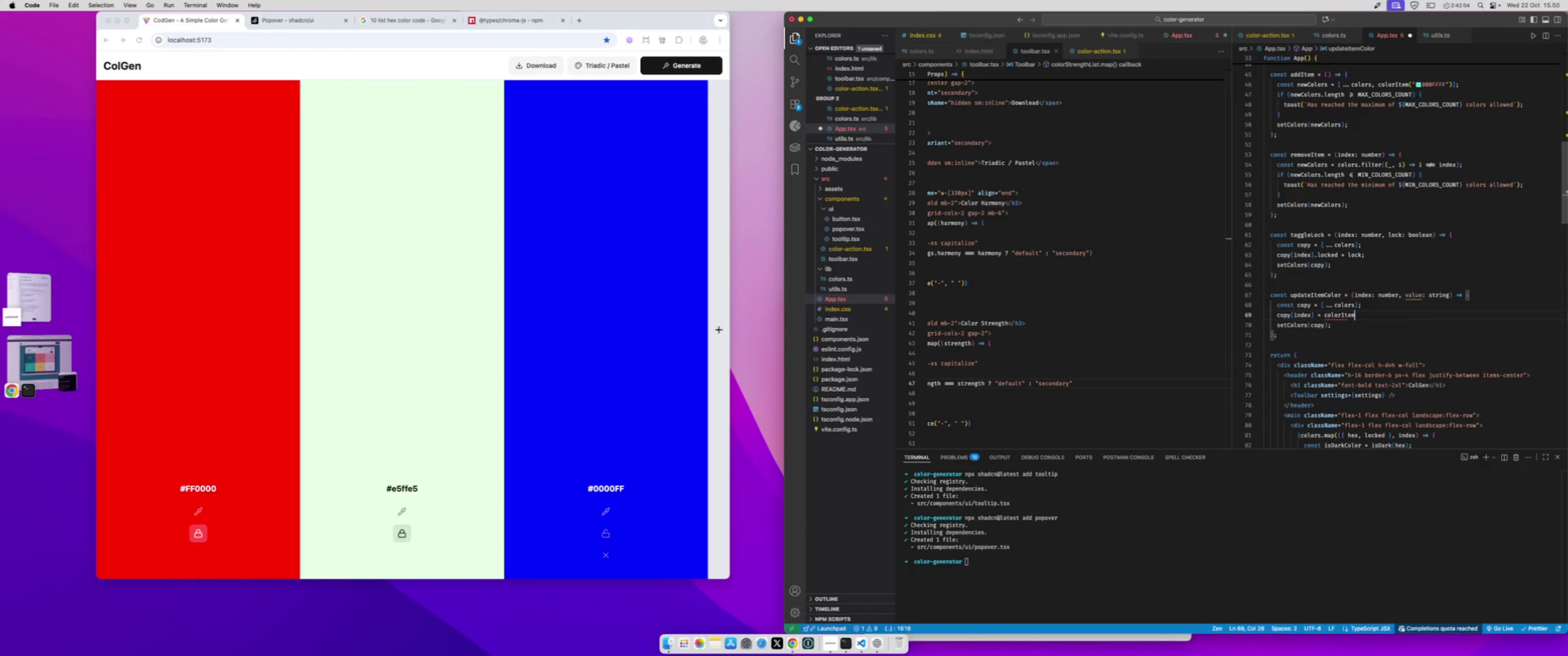 
type((value)
 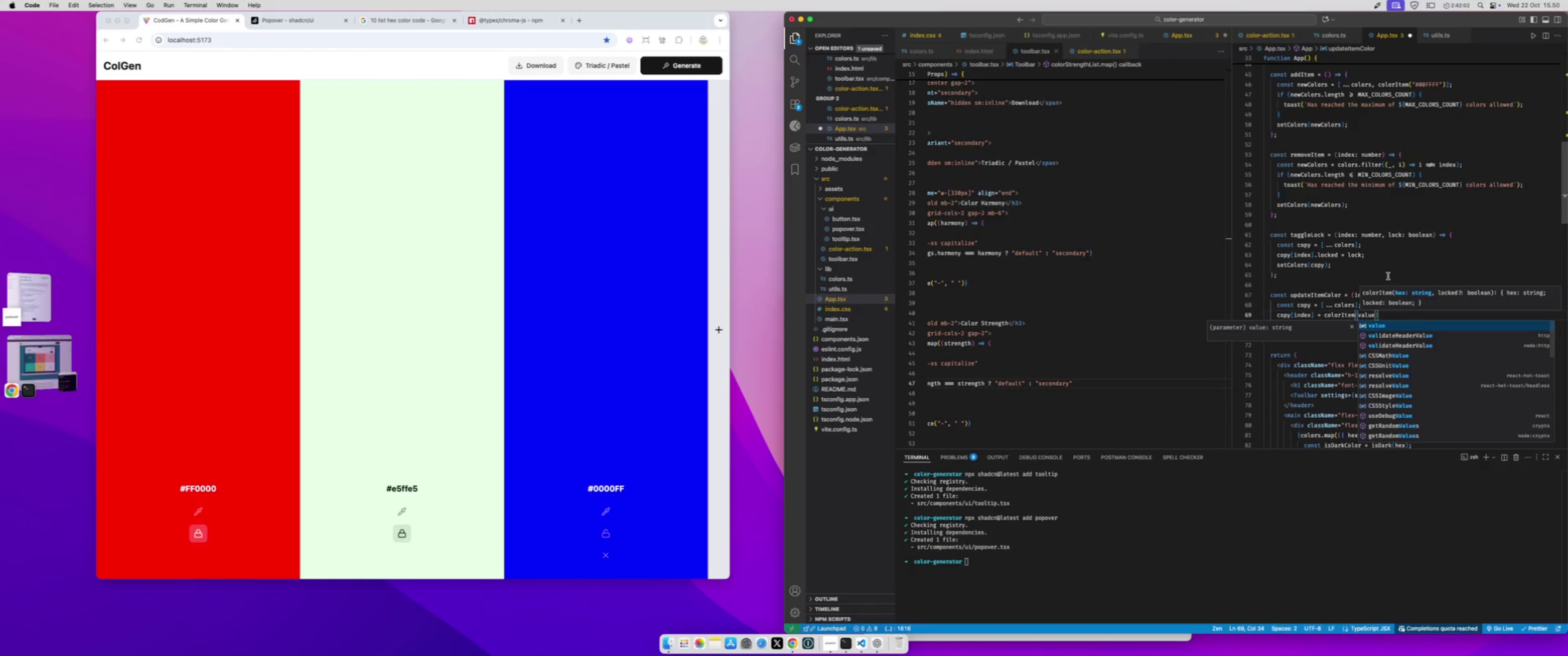 
scroll: coordinate [1389, 274], scroll_direction: up, amount: 14.0
 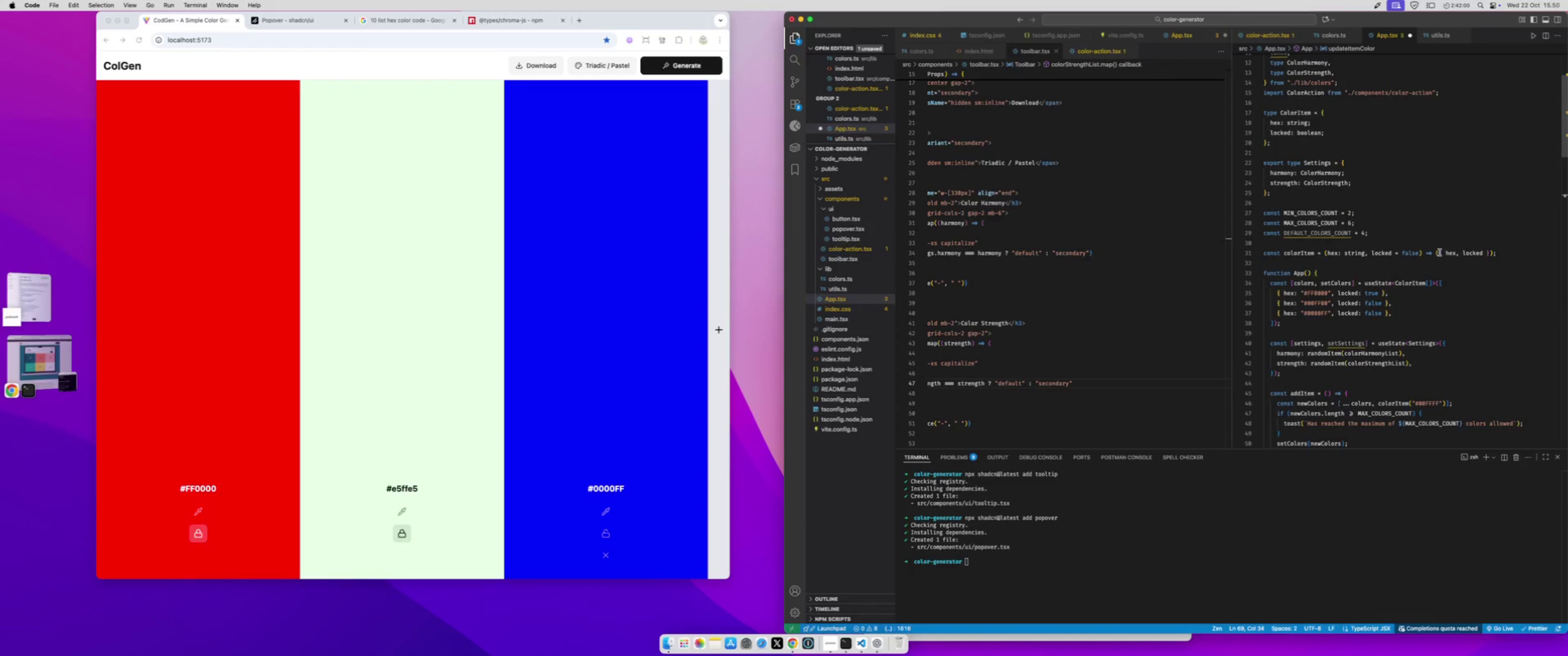 
left_click([1454, 256])
 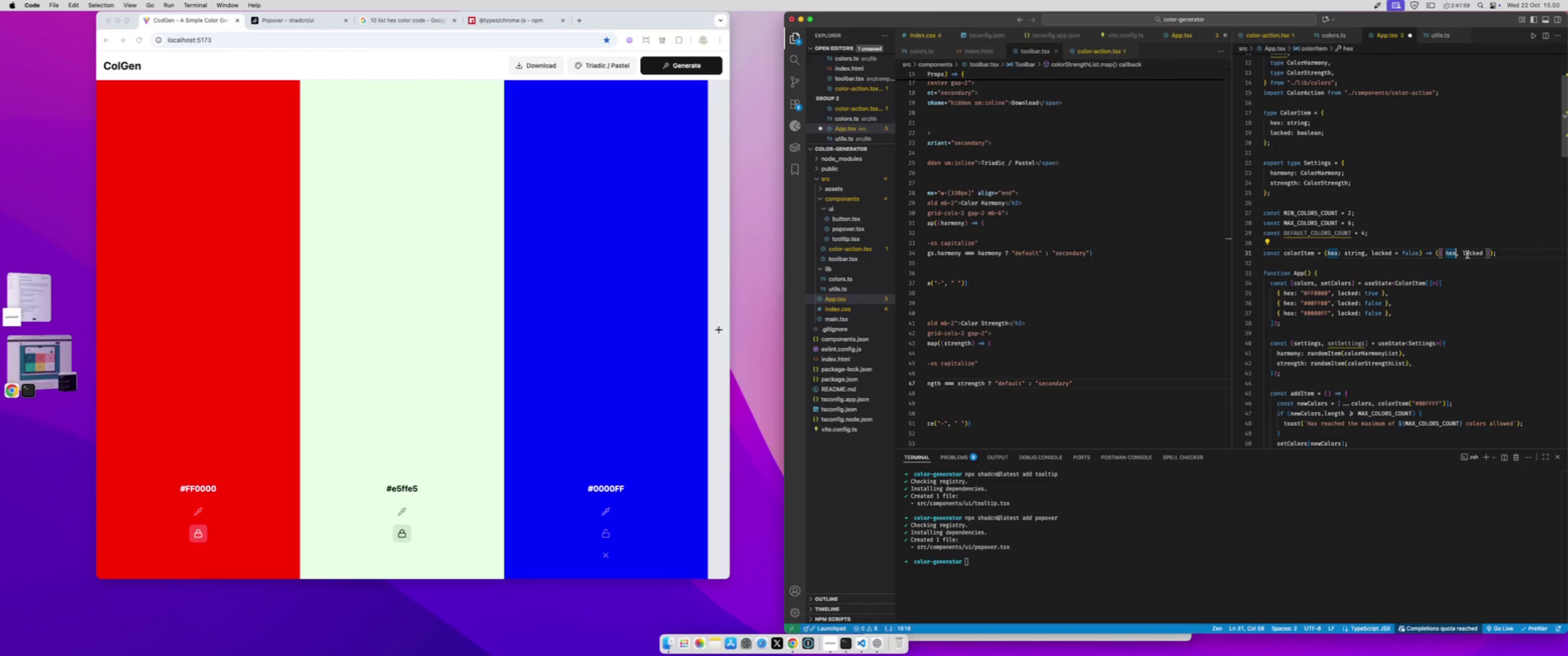 
type(L)
key(Backspace)
type(:toHe)
 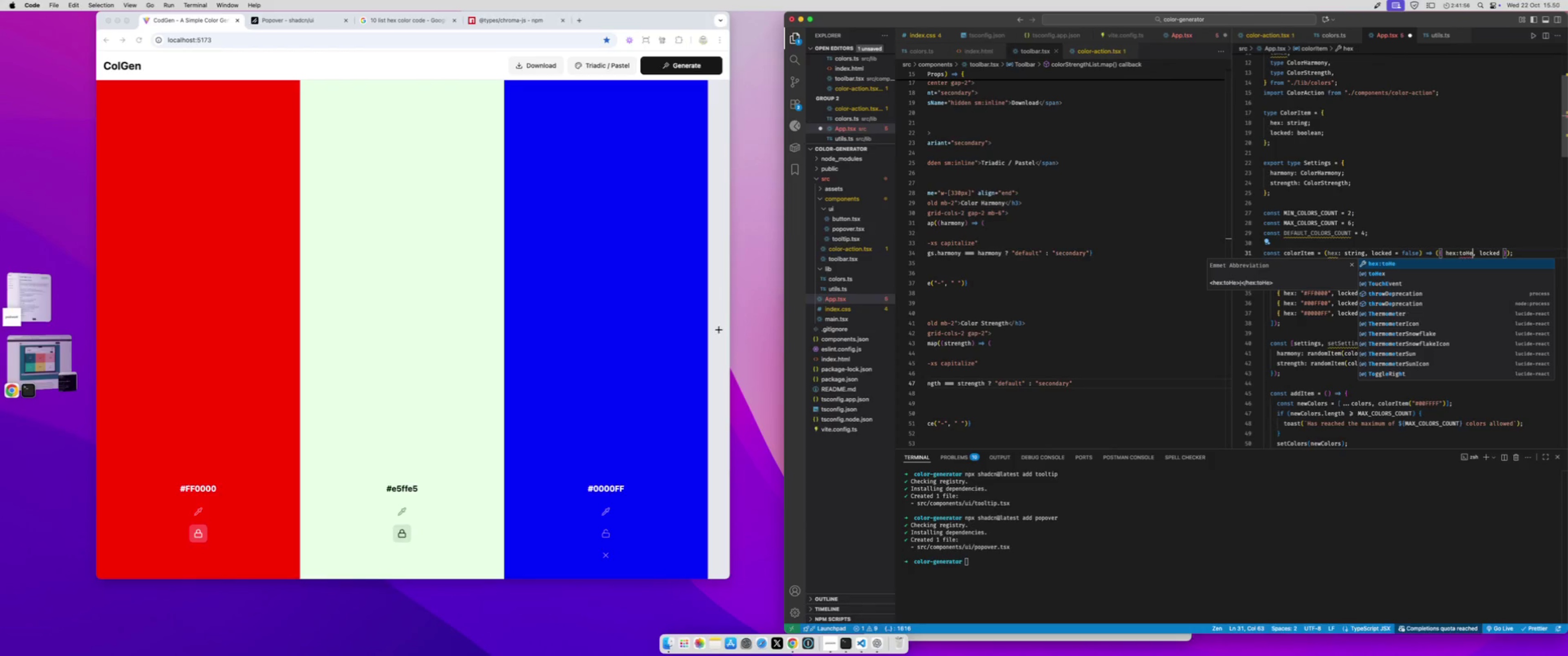 
key(ArrowDown)
 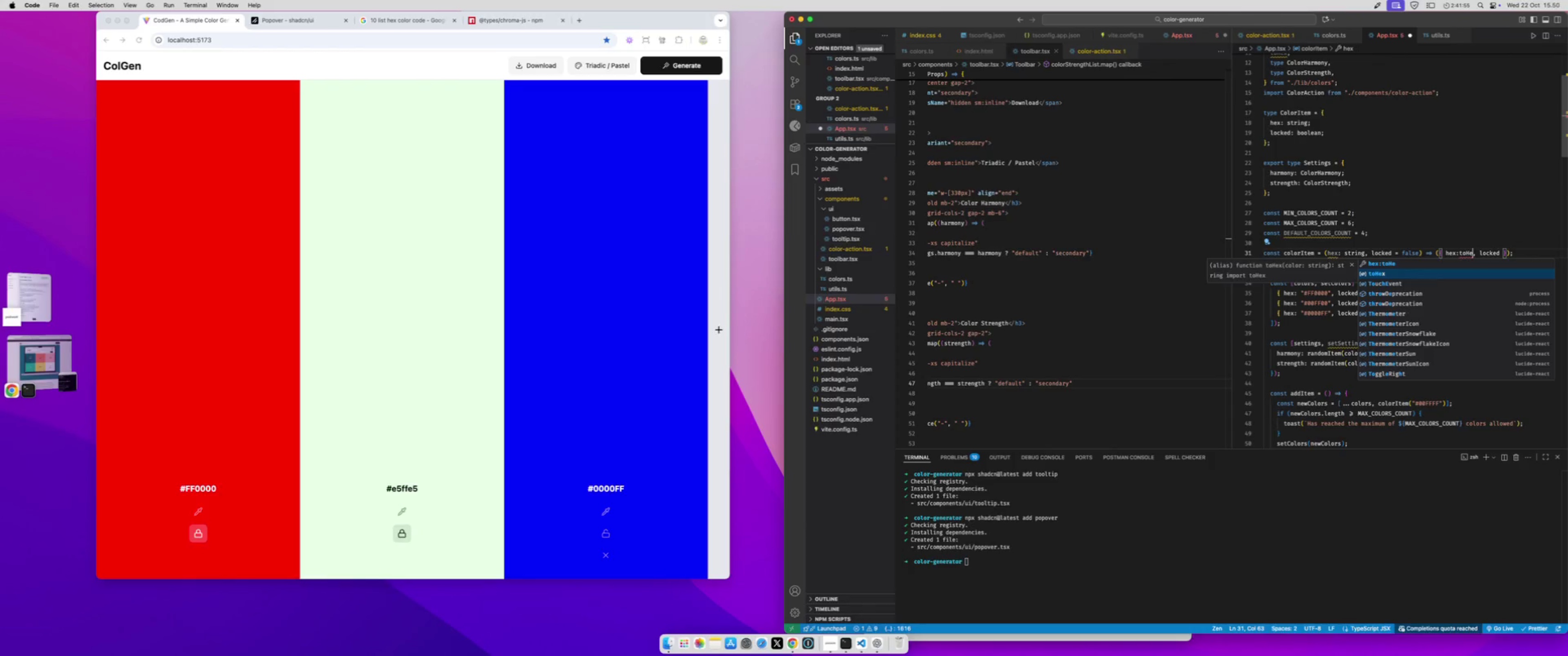 
key(Enter)
 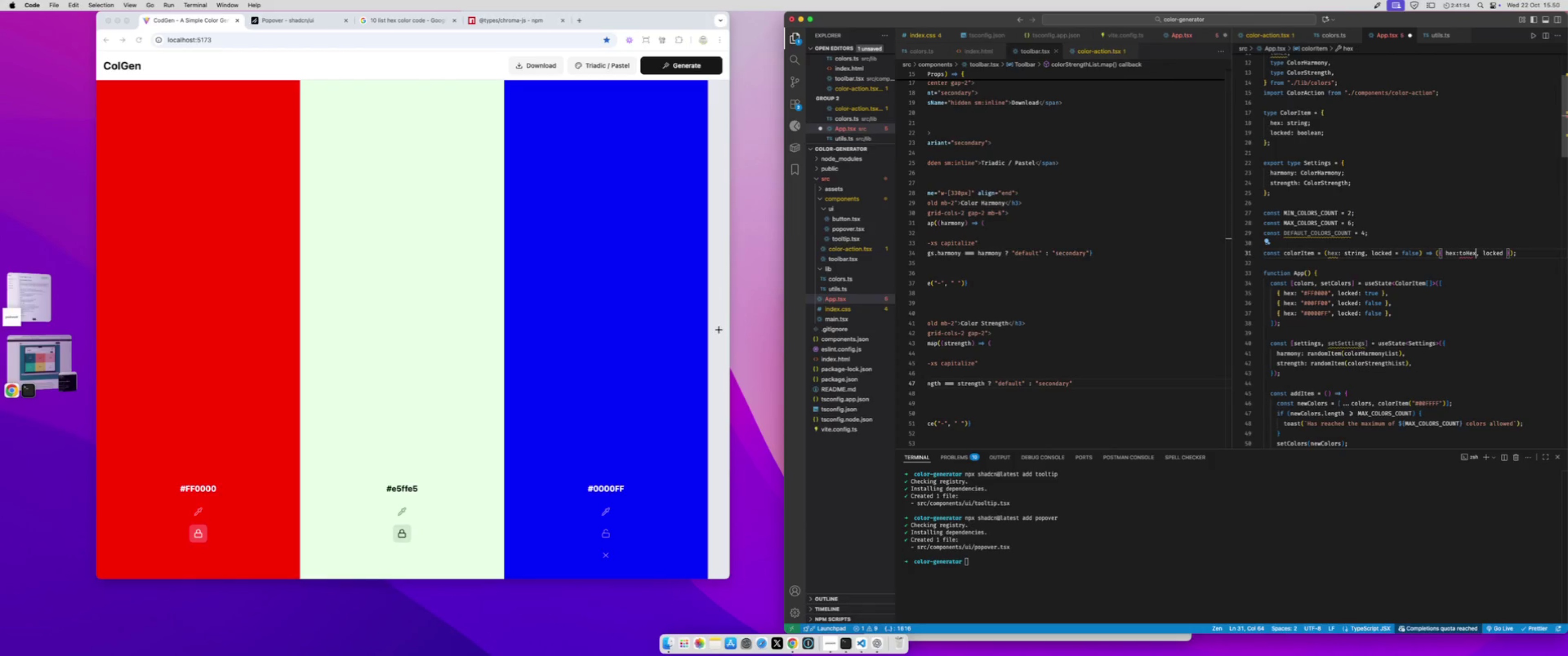 
type((hex)
 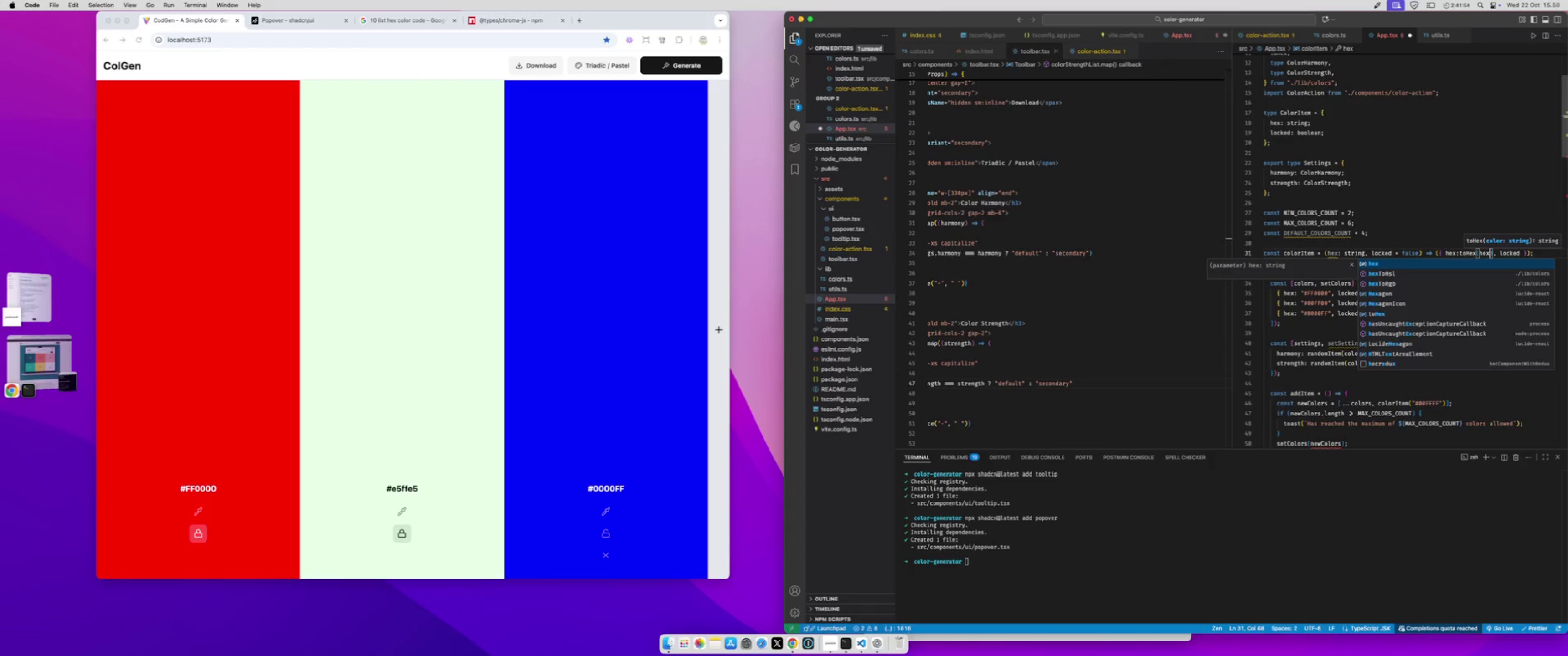 
key(Meta+CommandLeft)
 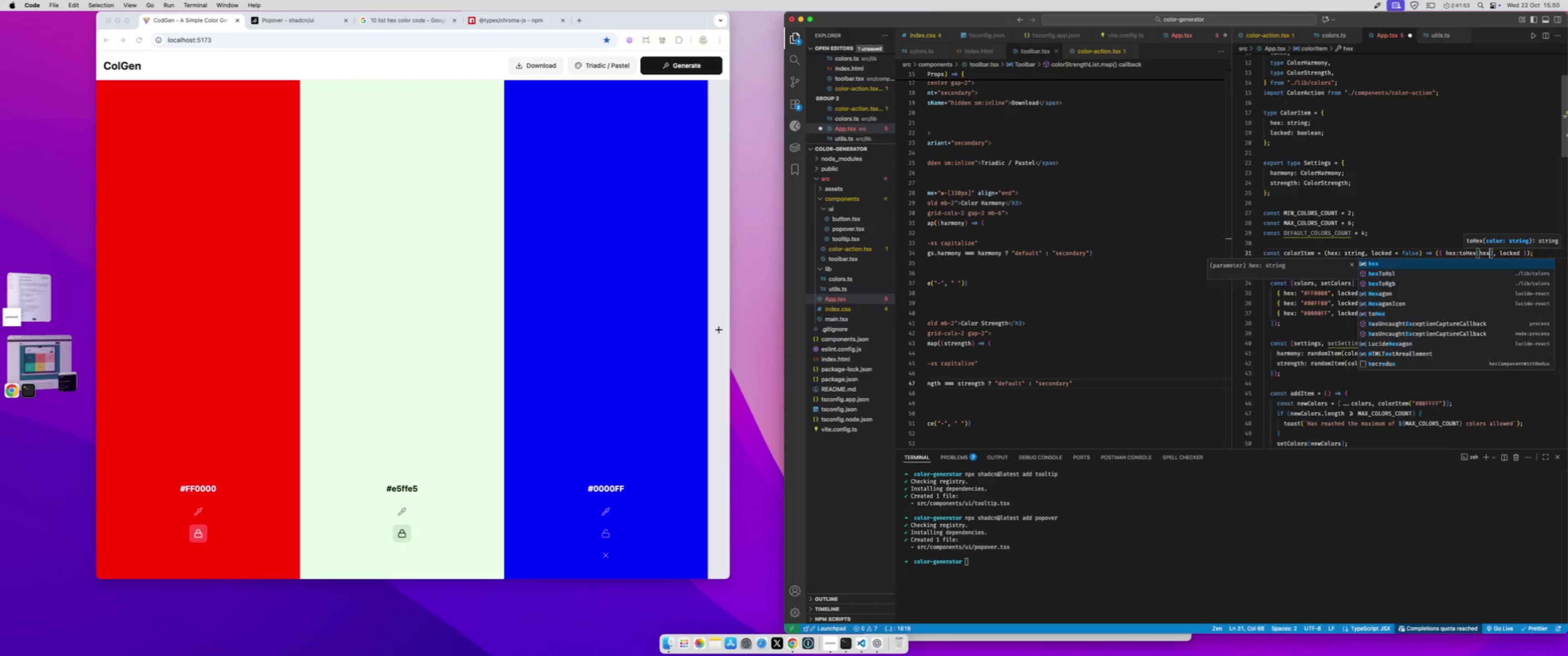 
key(Meta+S)
 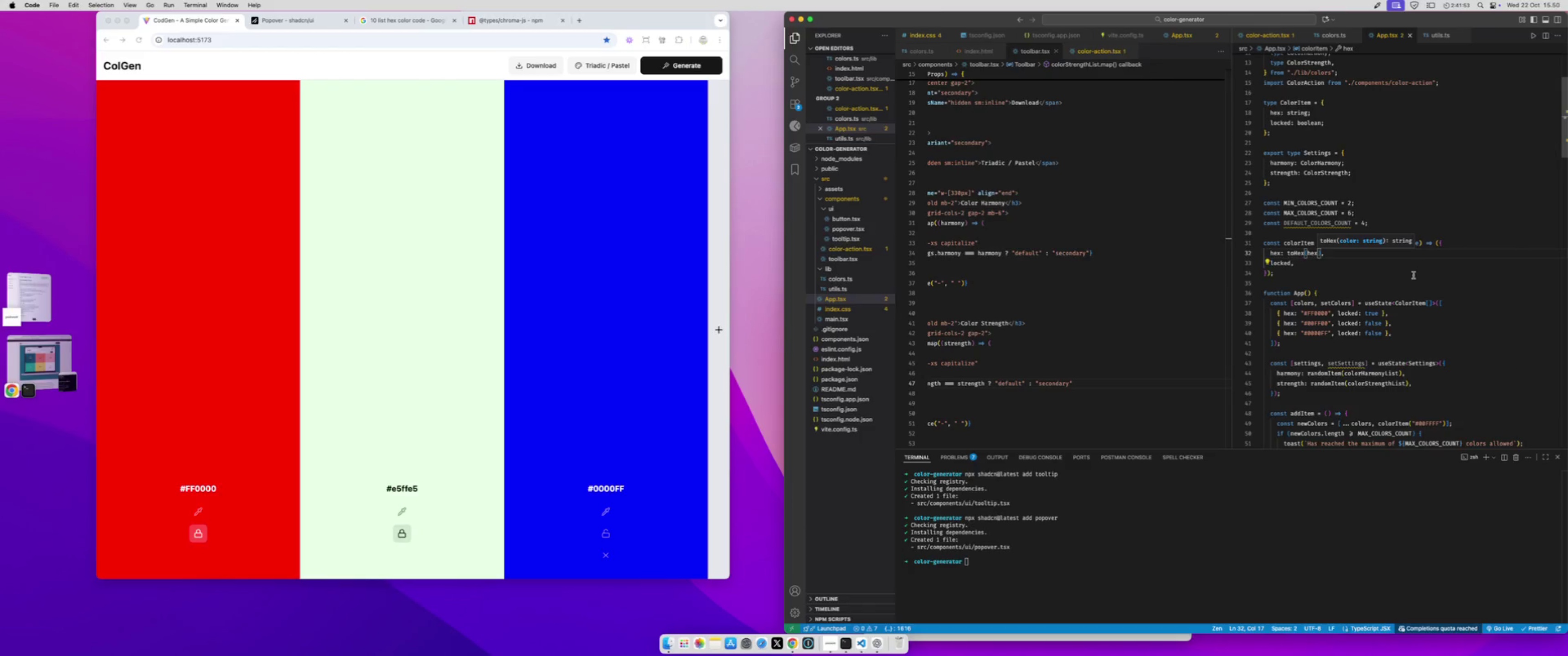 
left_click([1413, 275])
 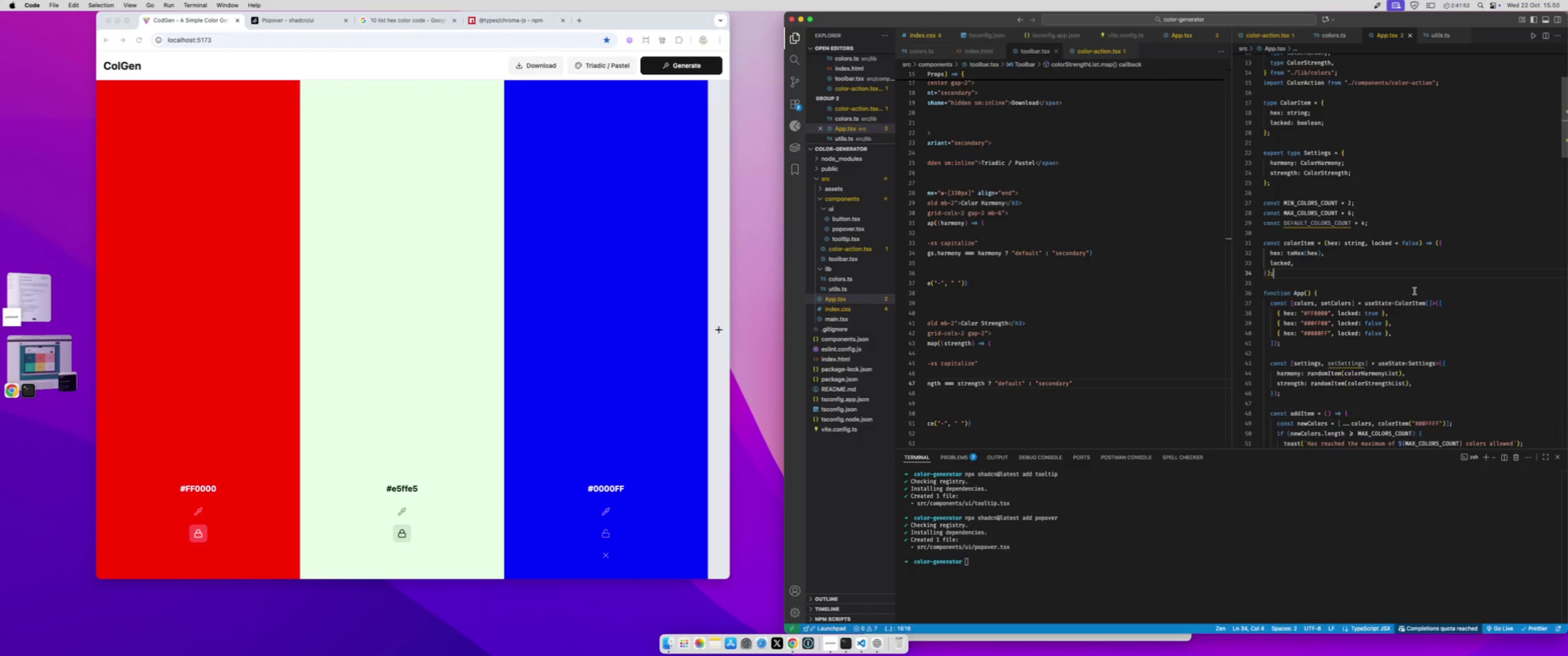 
scroll: coordinate [1415, 292], scroll_direction: down, amount: 12.0
 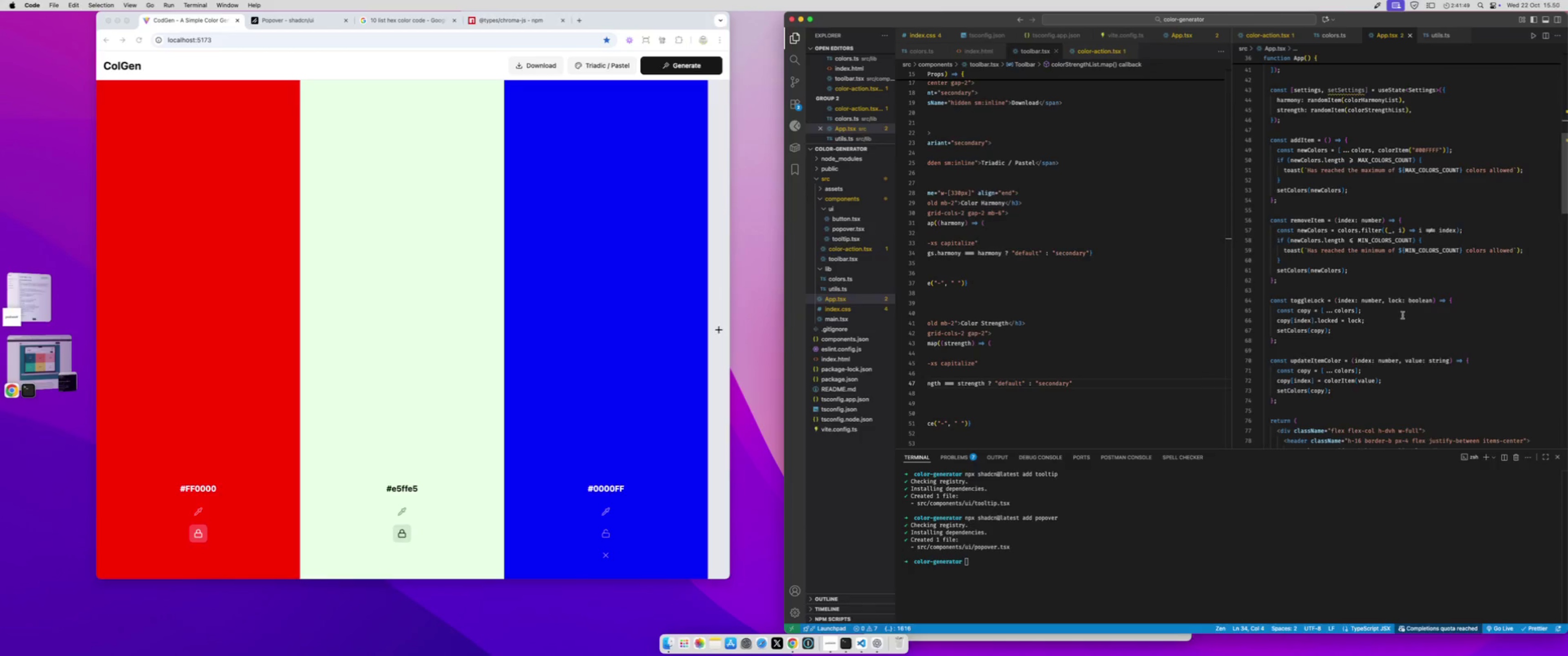 
left_click([1388, 343])
 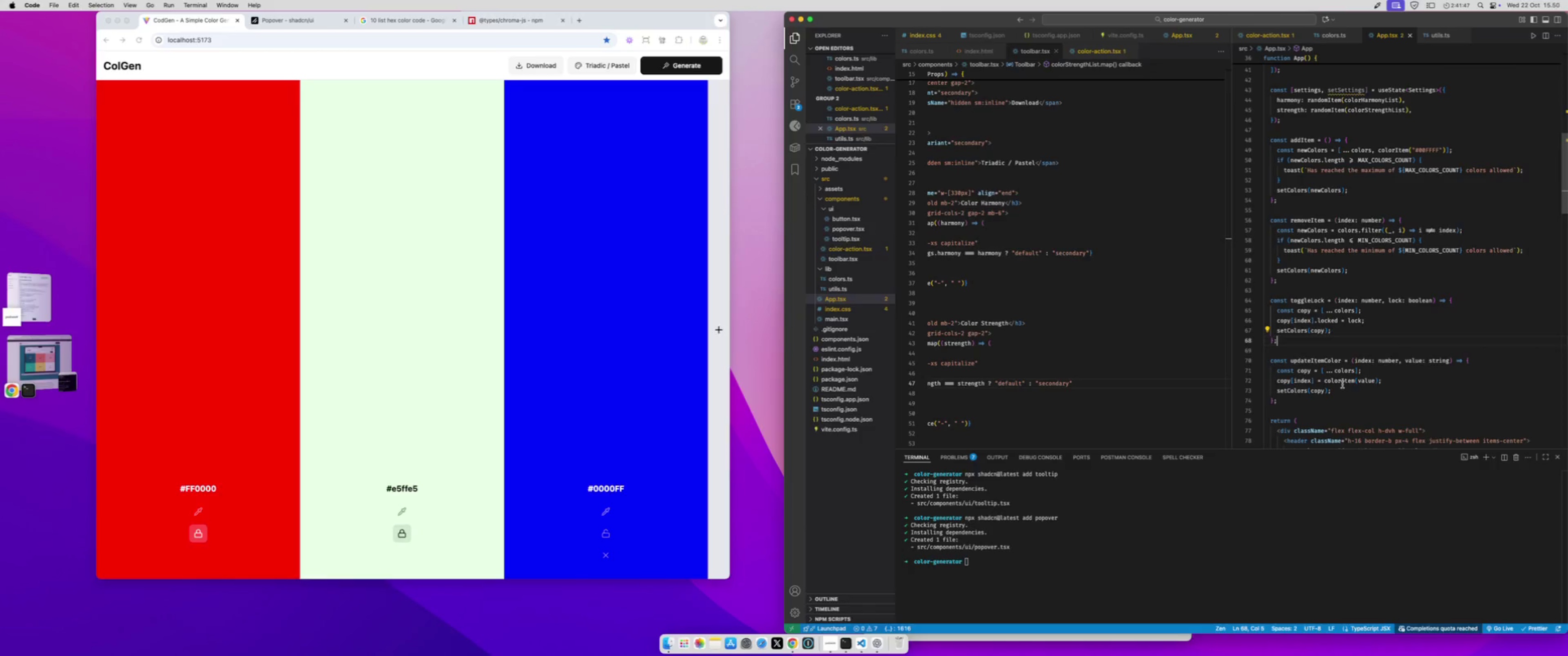 
double_click([1342, 384])
 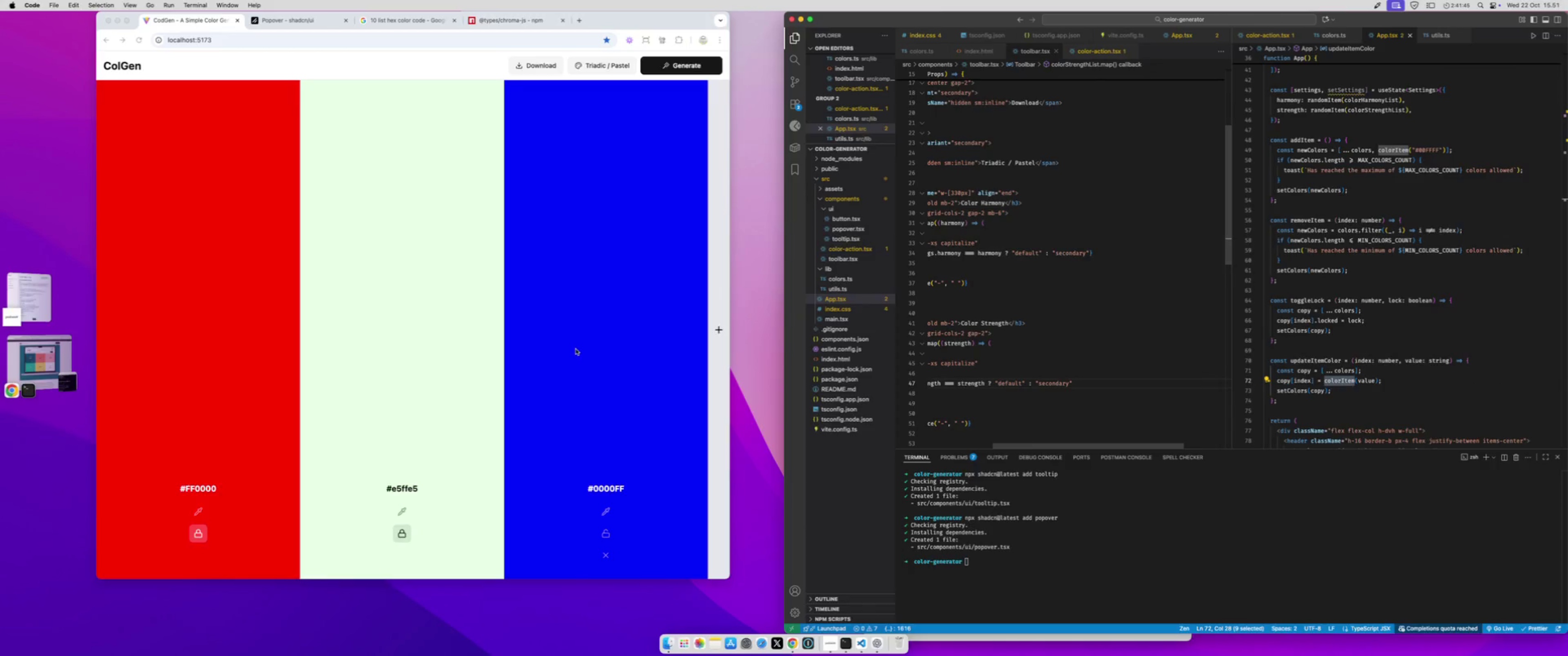 
left_click([413, 465])
 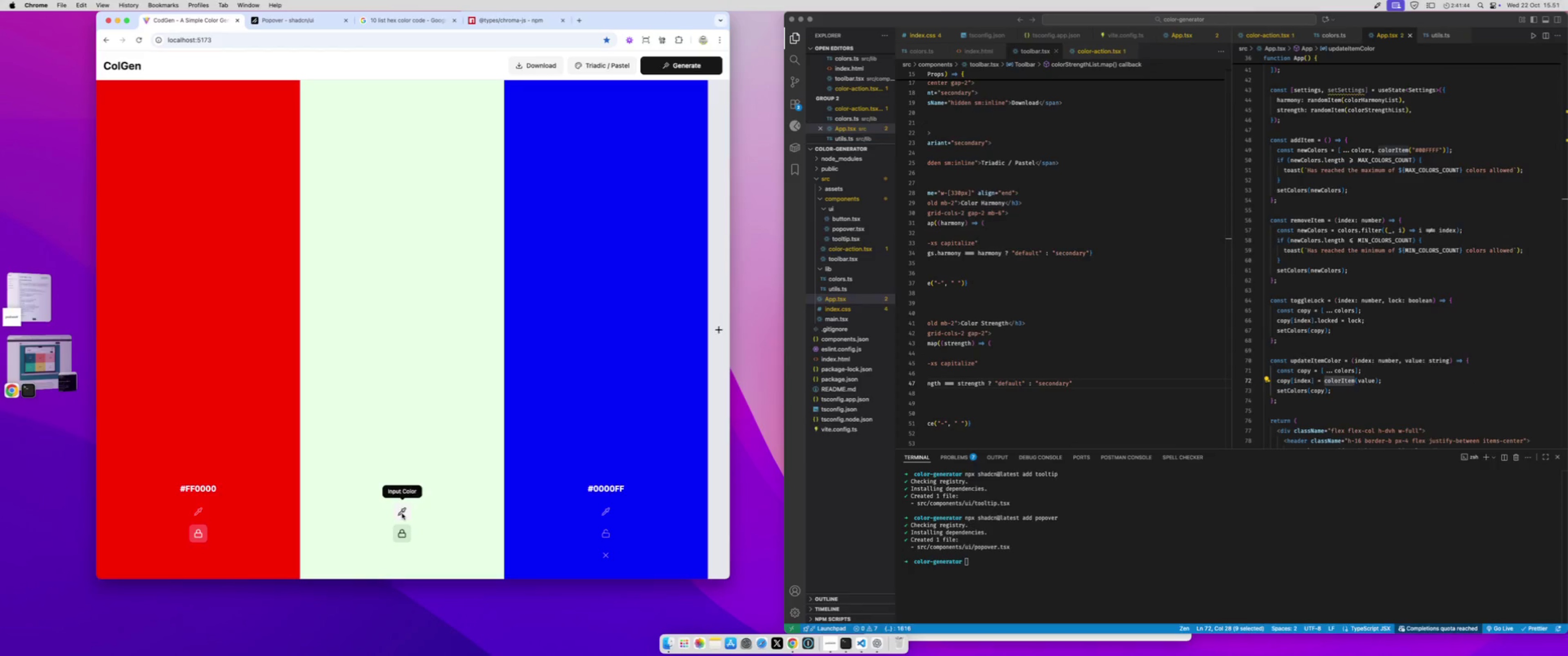 
left_click([402, 513])
 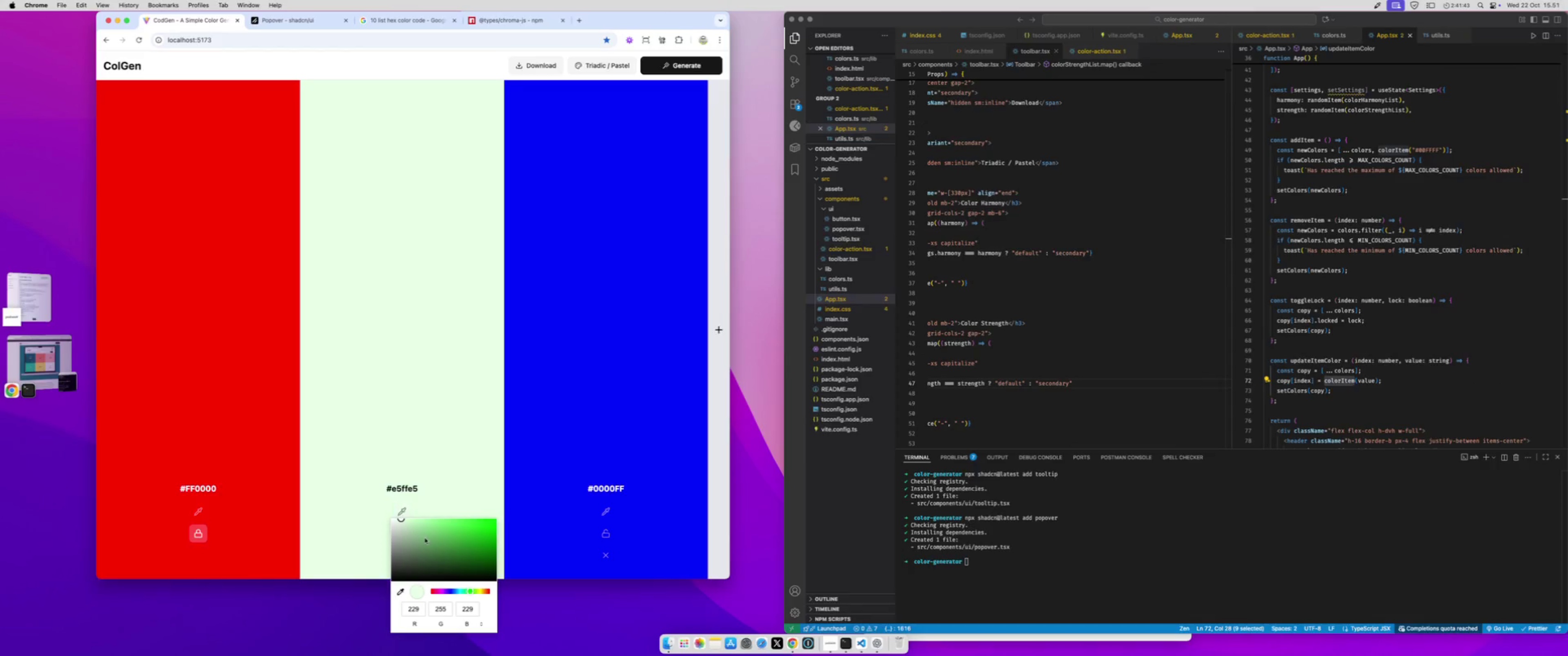 
left_click_drag(start_coordinate=[425, 538], to_coordinate=[464, 548])
 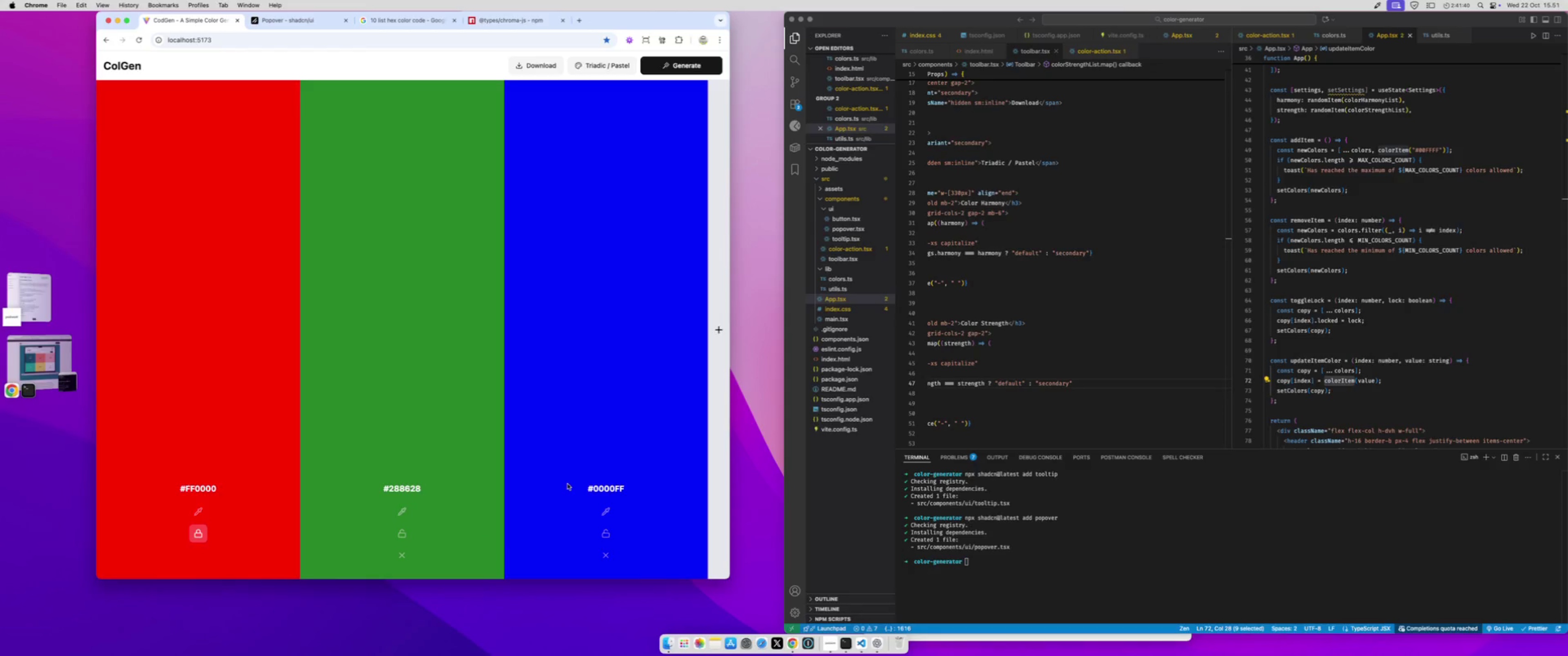 
left_click([567, 484])
 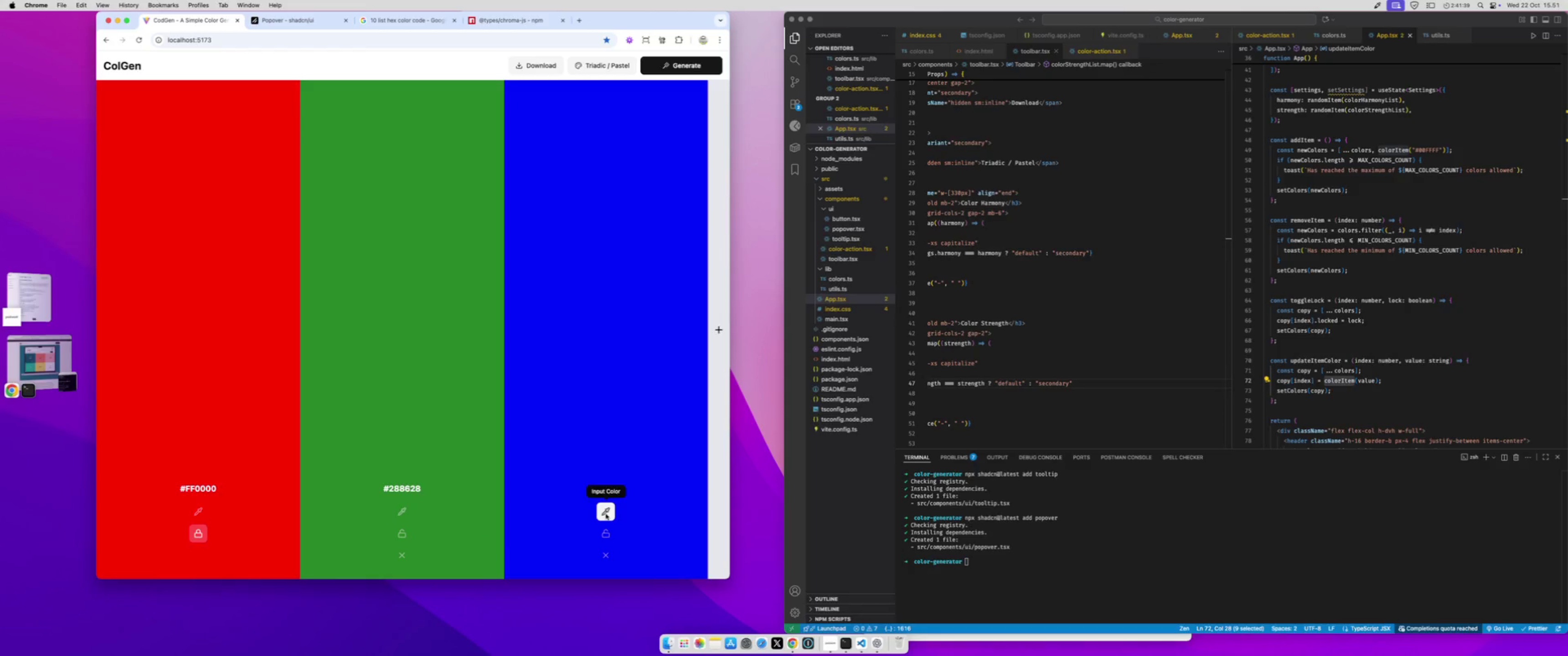 
left_click([606, 514])
 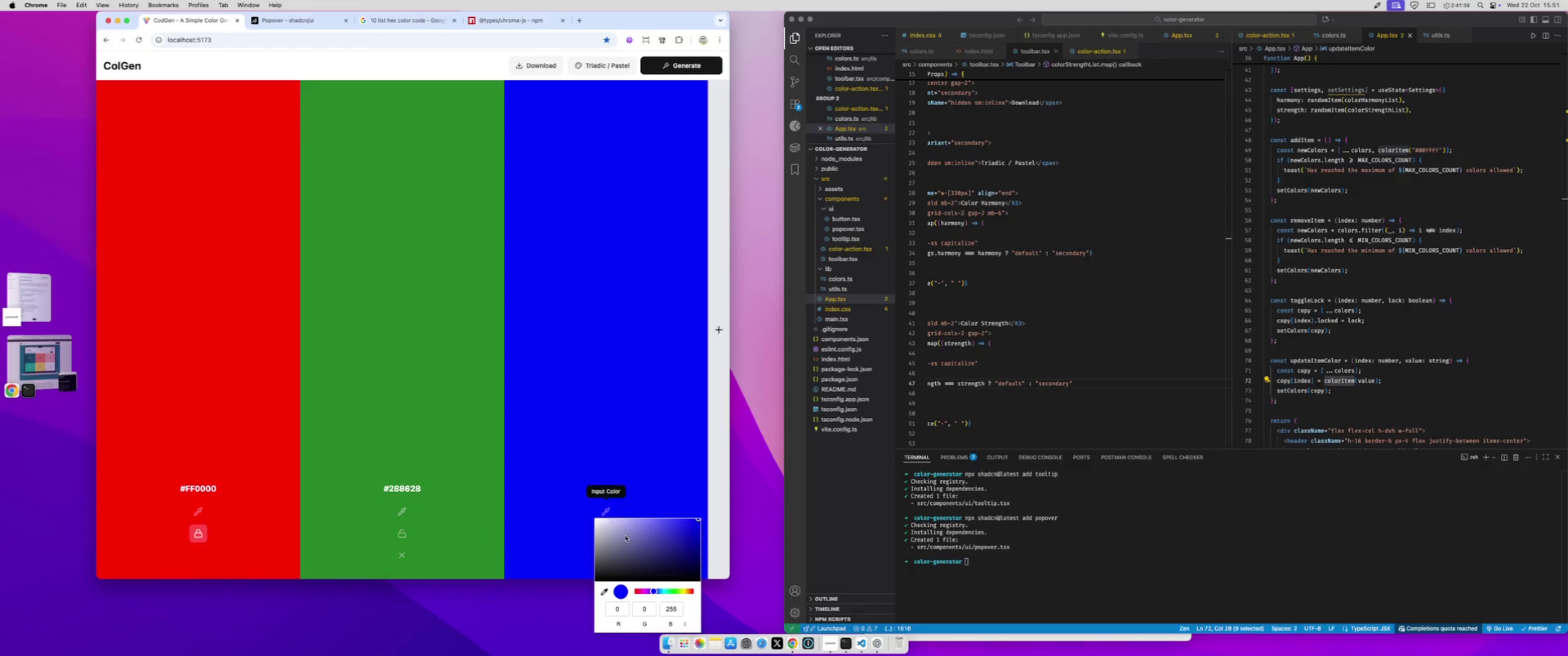 
left_click_drag(start_coordinate=[626, 536], to_coordinate=[693, 520])
 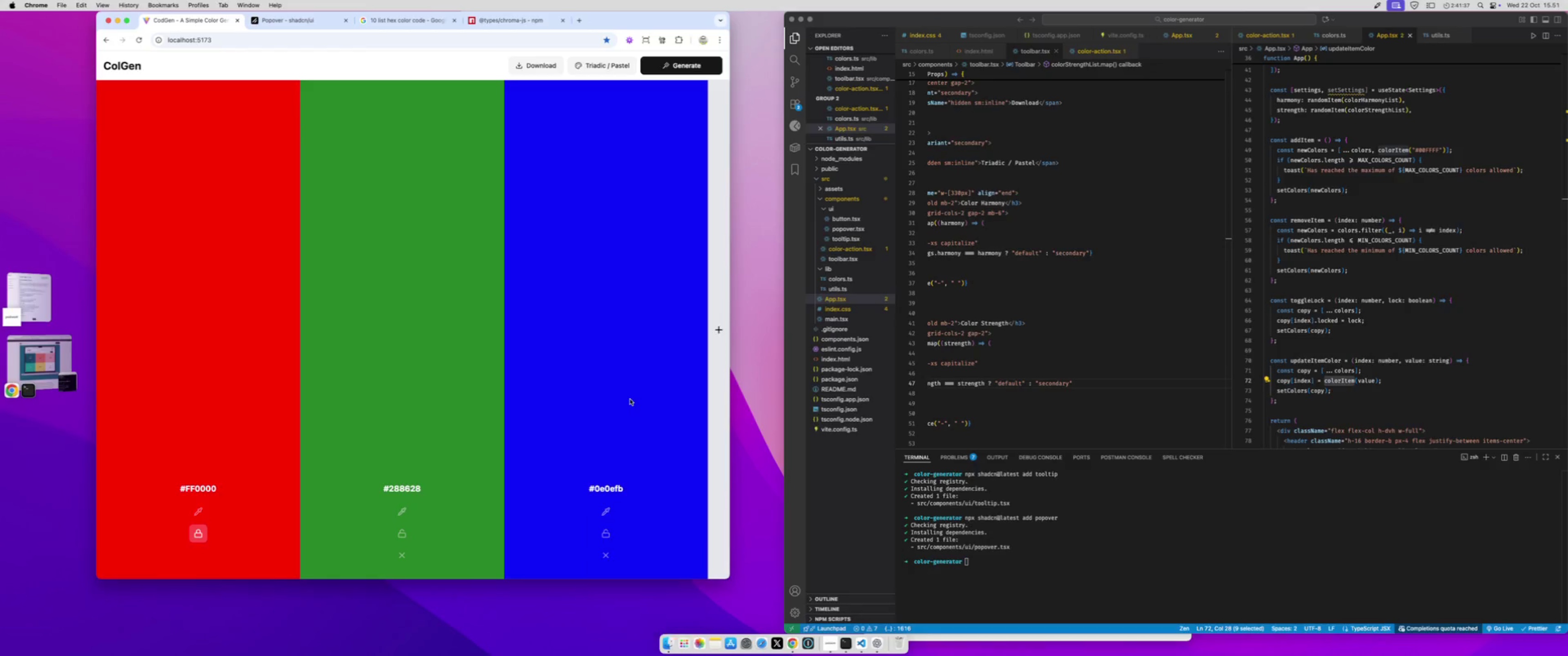 
left_click([630, 399])
 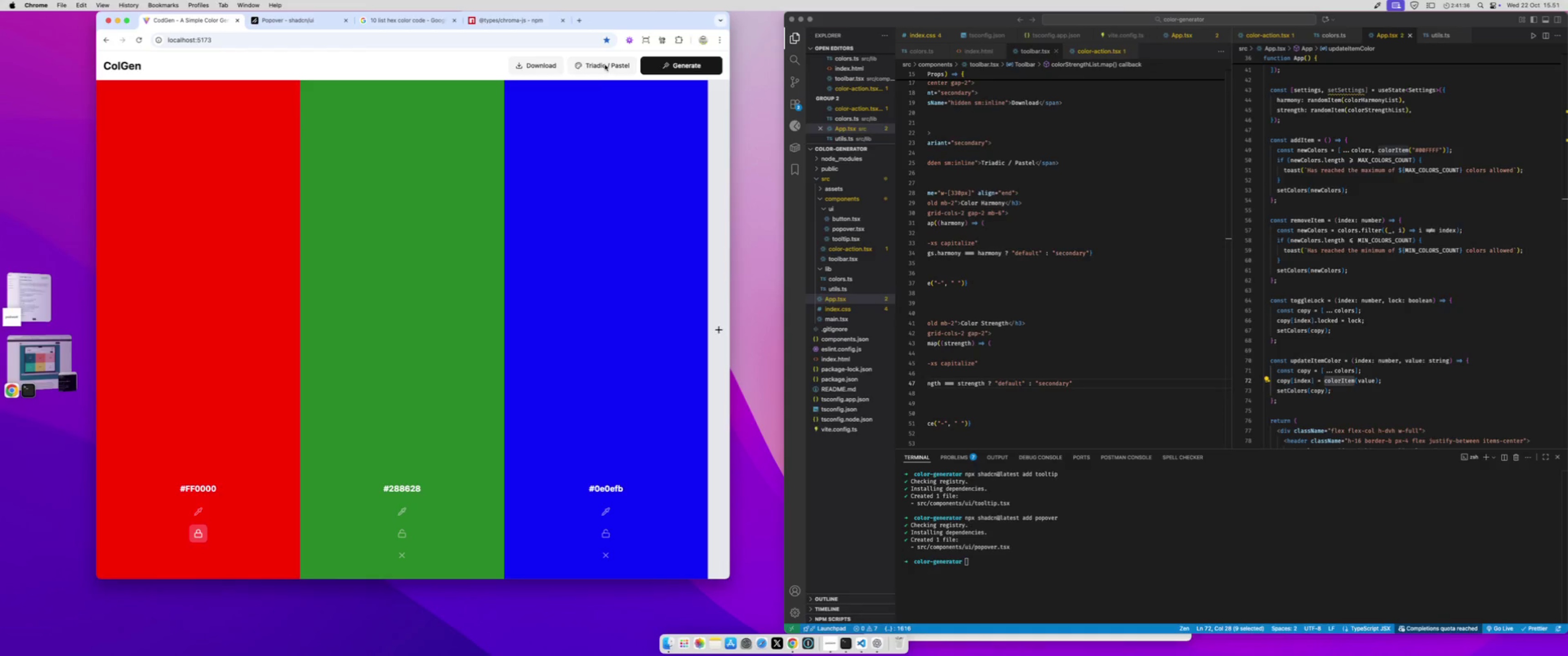 
left_click([605, 65])
 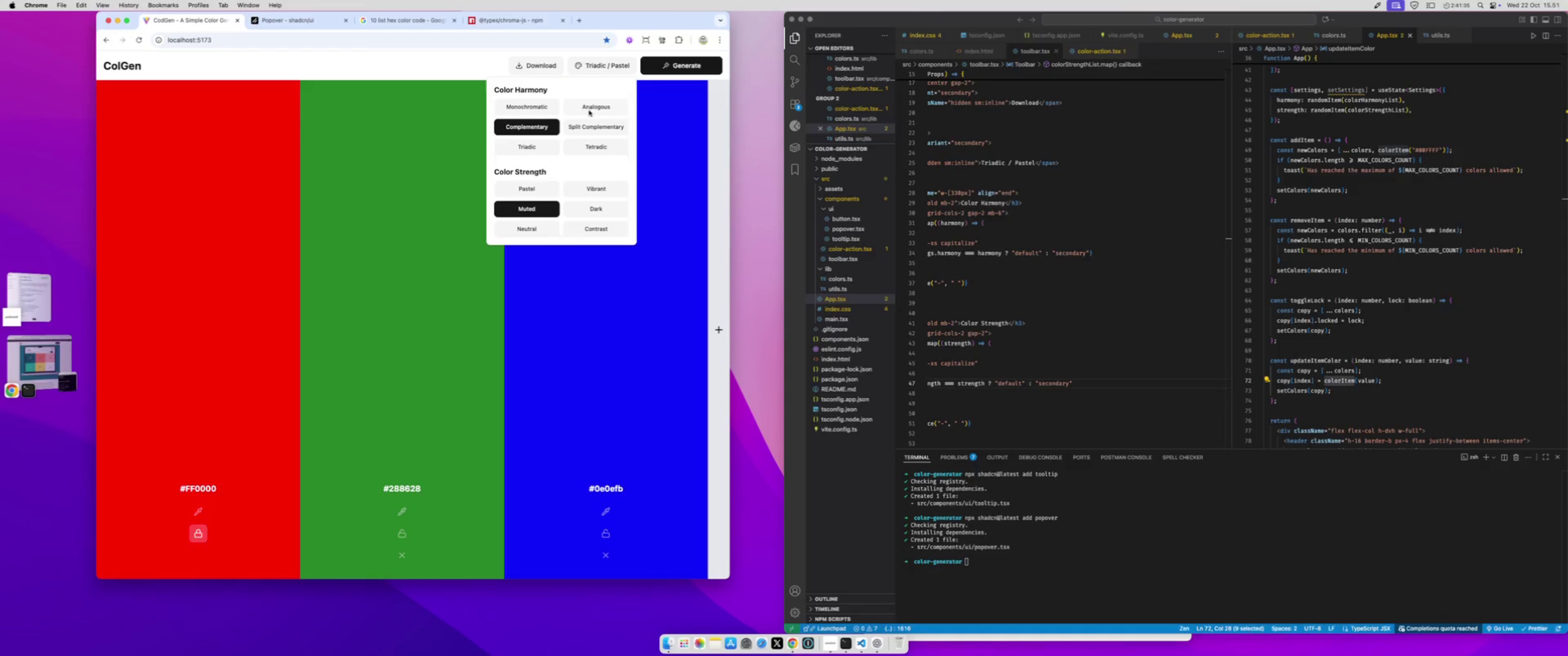 
left_click([589, 110])
 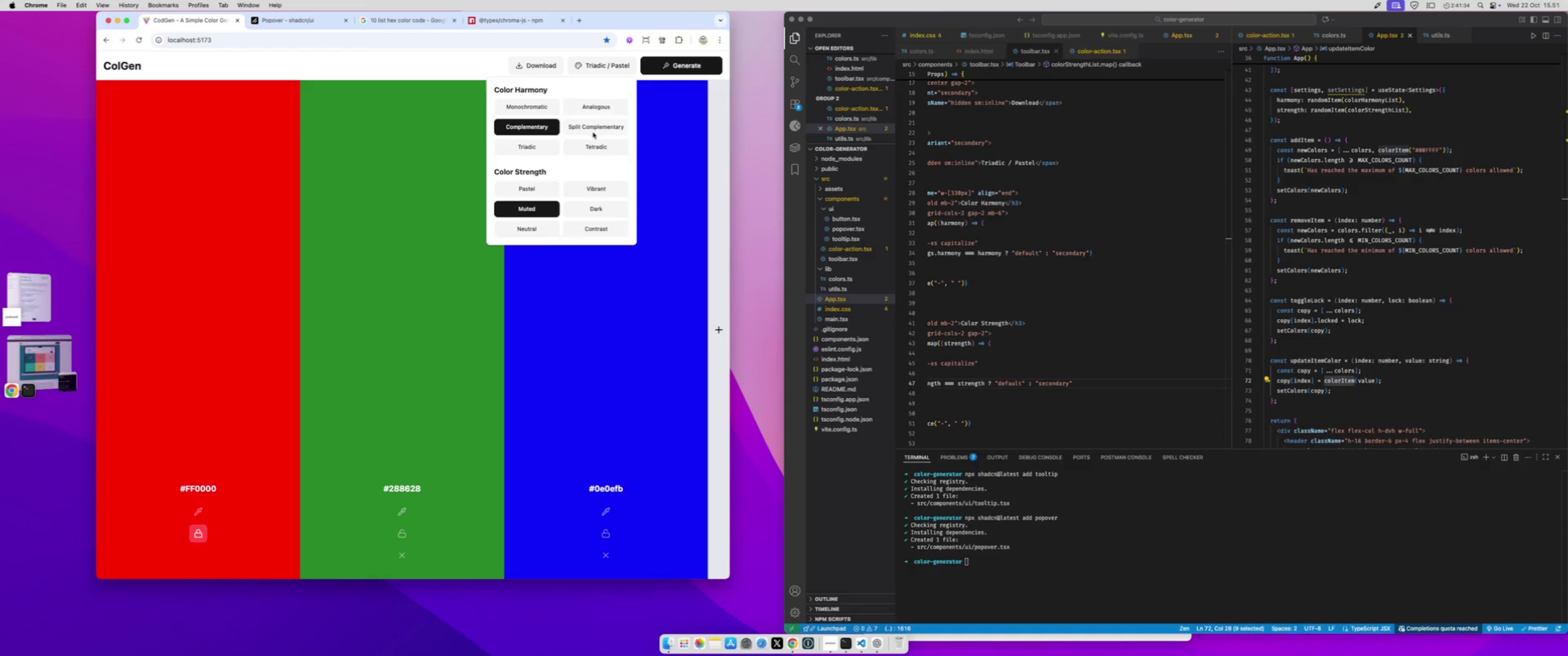 
double_click([593, 133])
 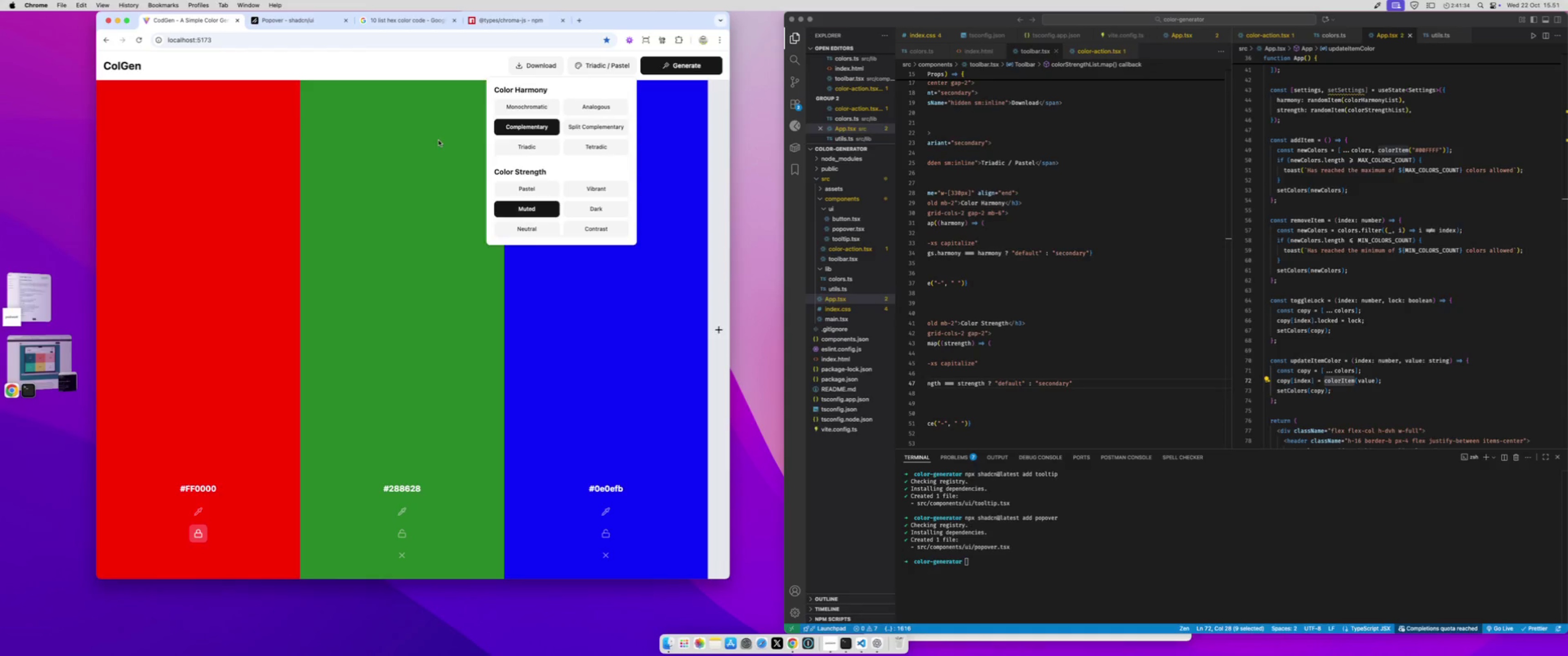 
left_click([435, 138])
 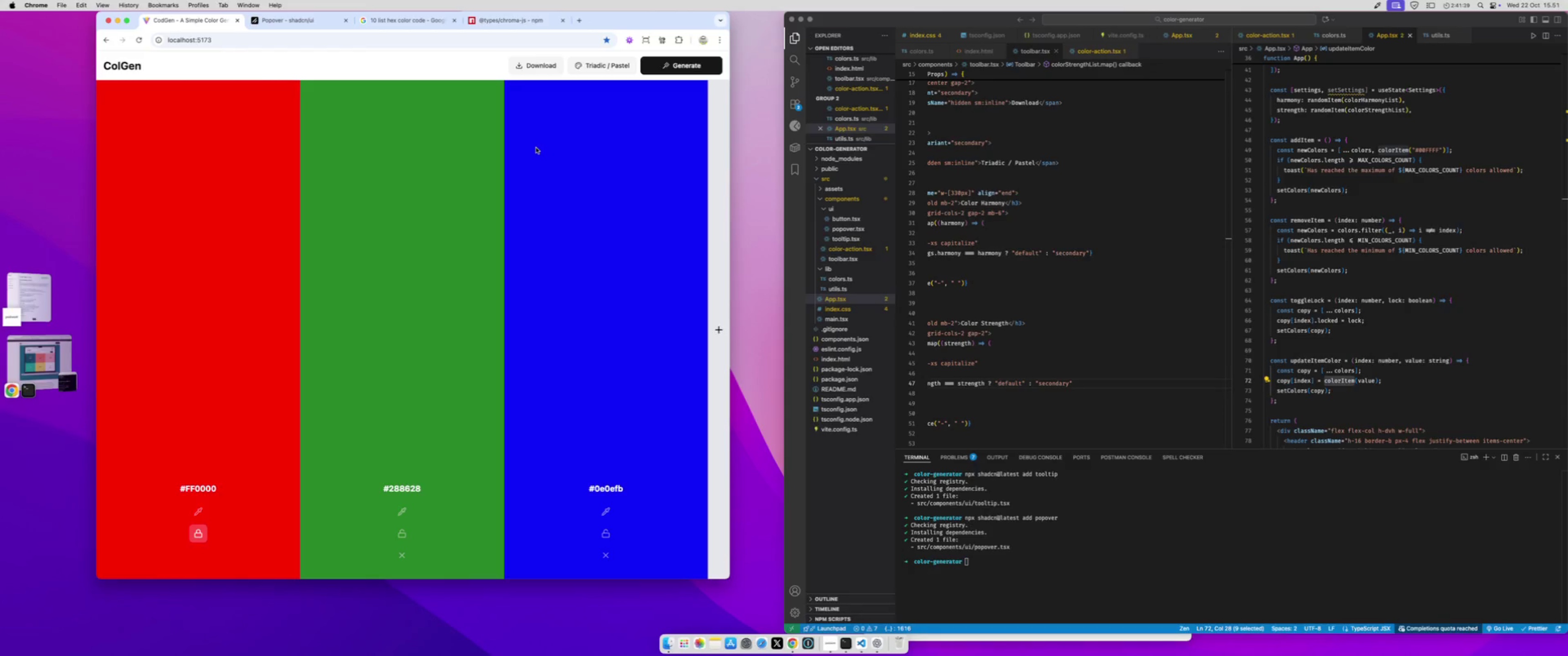 
wait(9.05)
 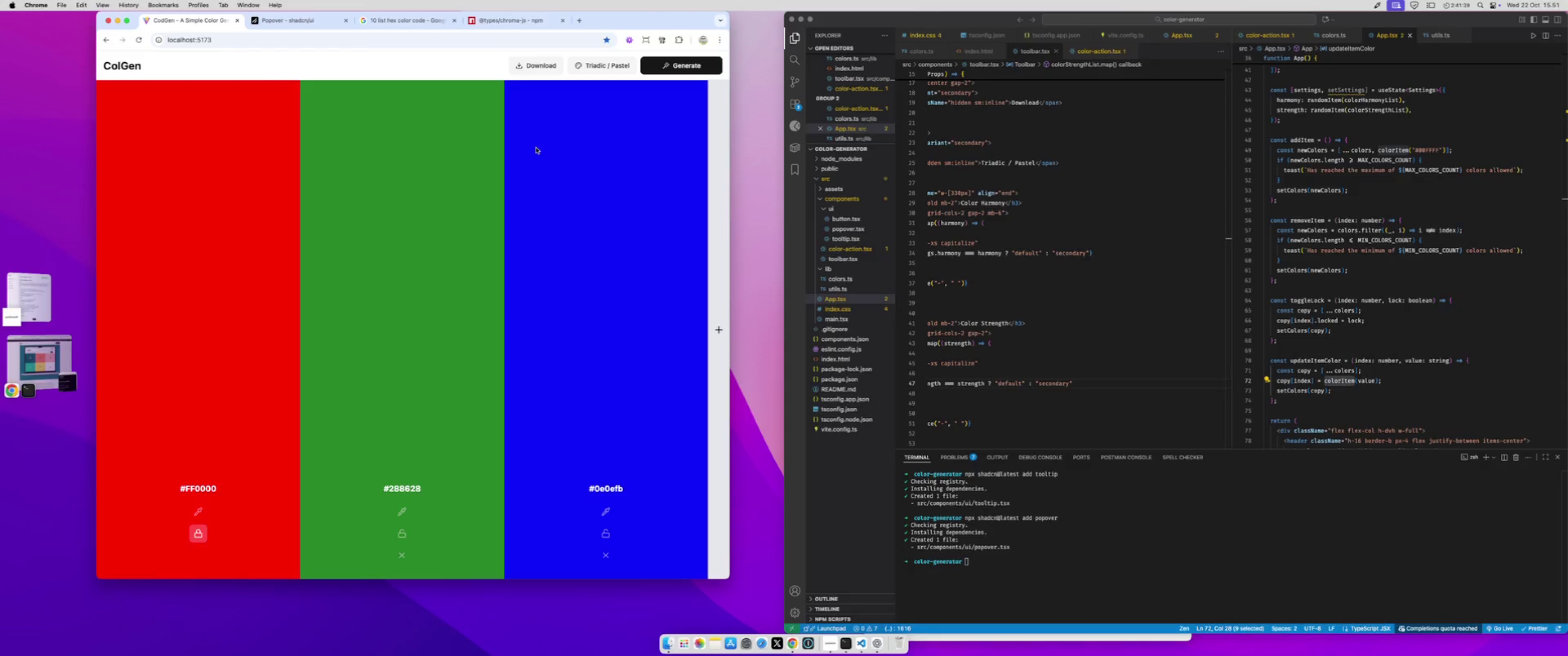 
left_click([610, 63])
 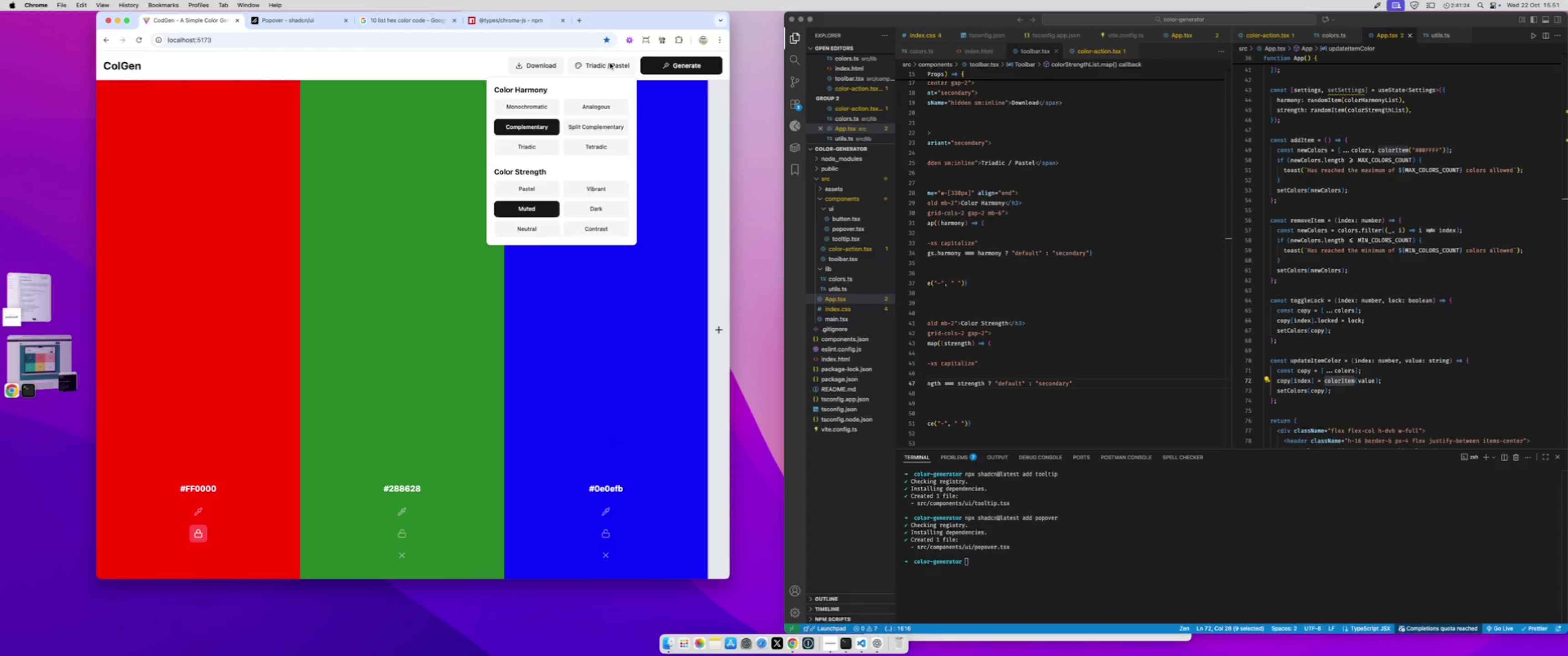 
left_click([610, 63])
 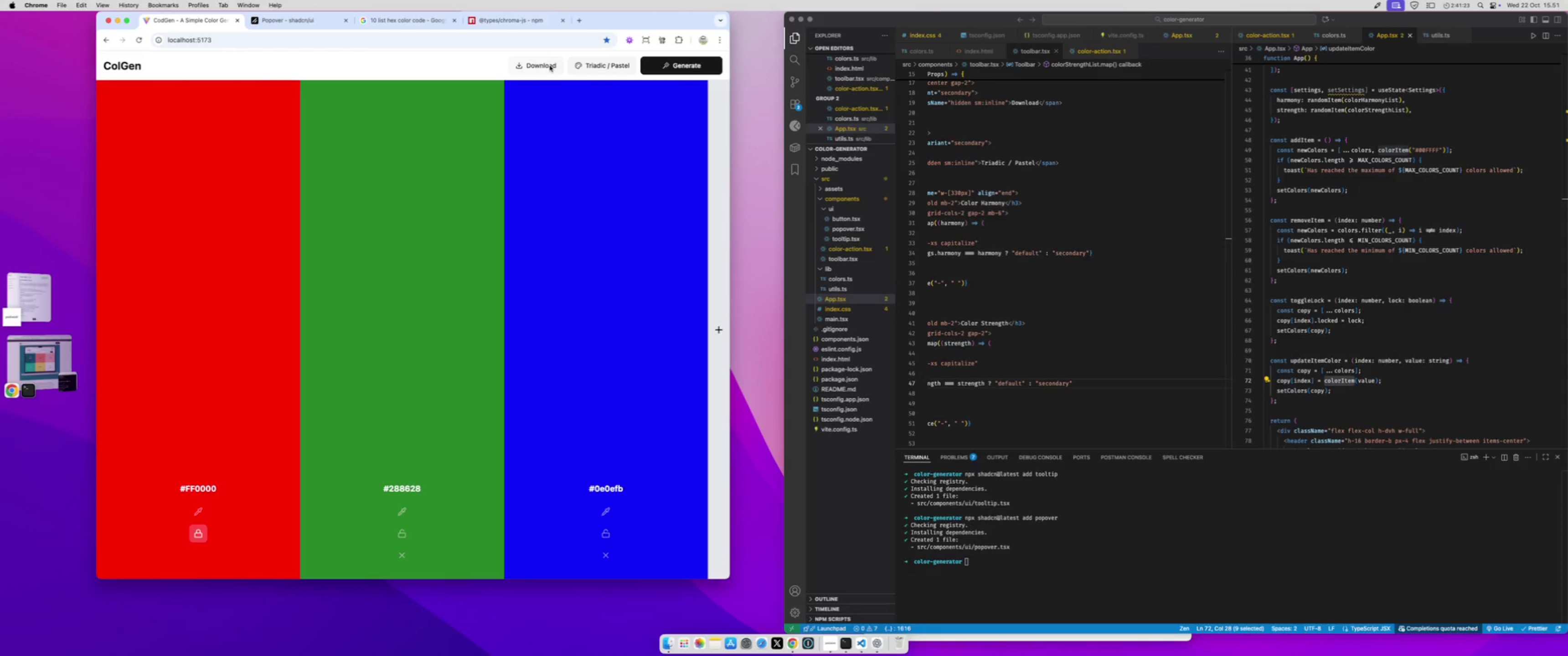 
left_click([550, 66])
 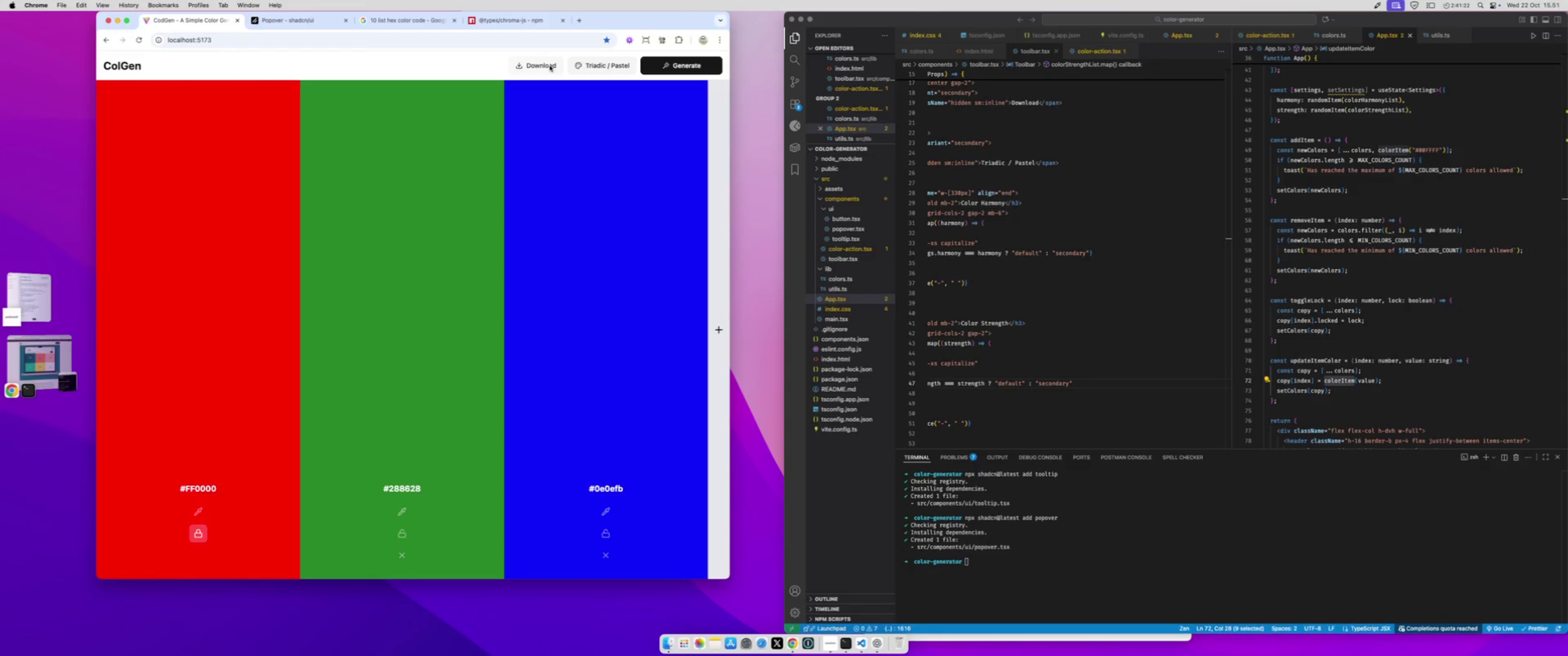 
left_click([550, 66])
 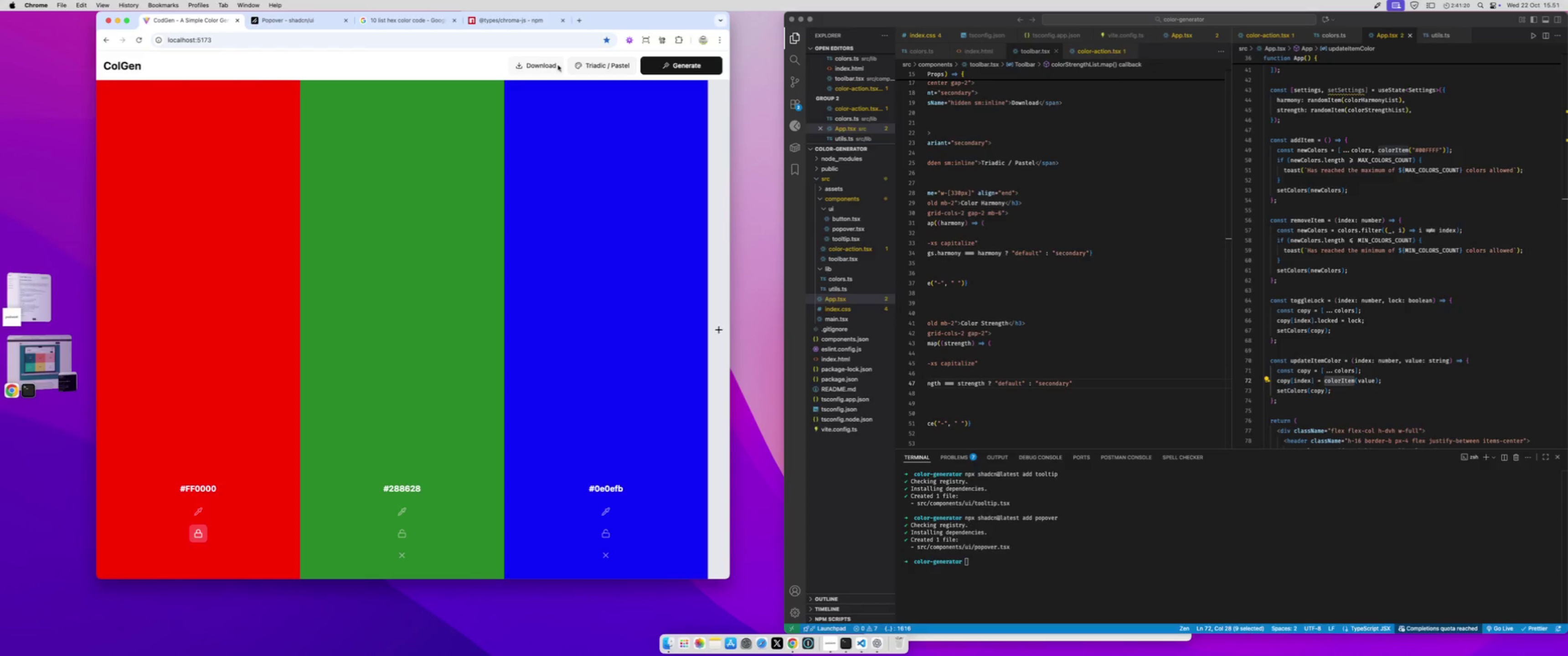 
left_click([1000, 220])
 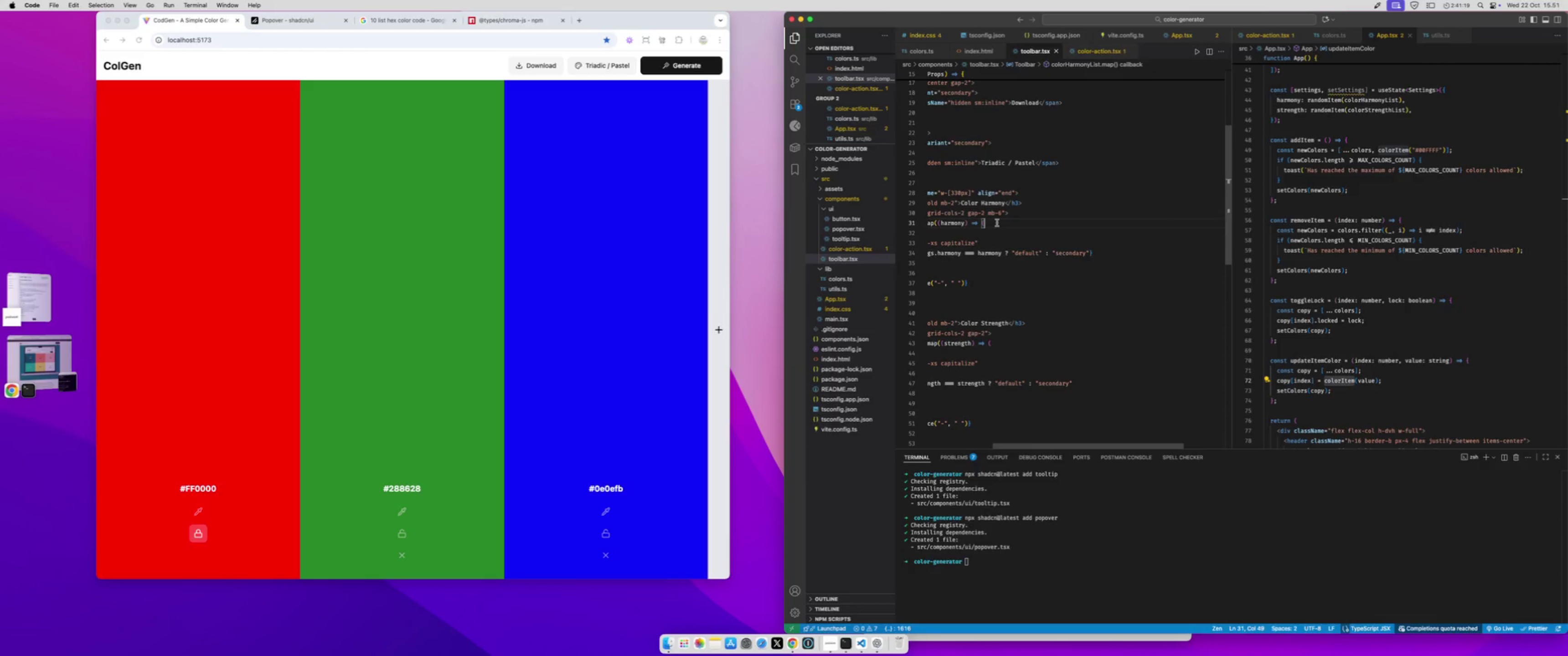 
left_click_drag(start_coordinate=[997, 223], to_coordinate=[872, 228])
 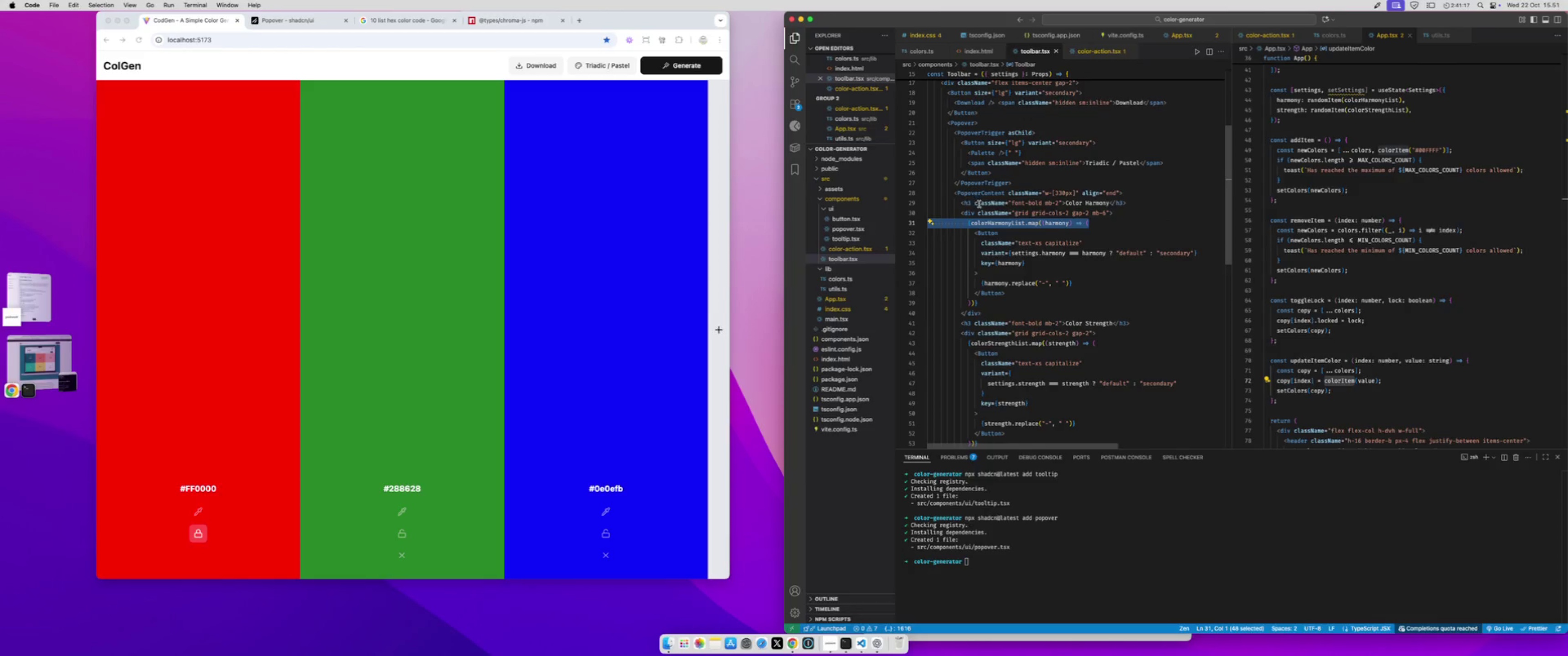 
scroll: coordinate [981, 206], scroll_direction: up, amount: 4.0
 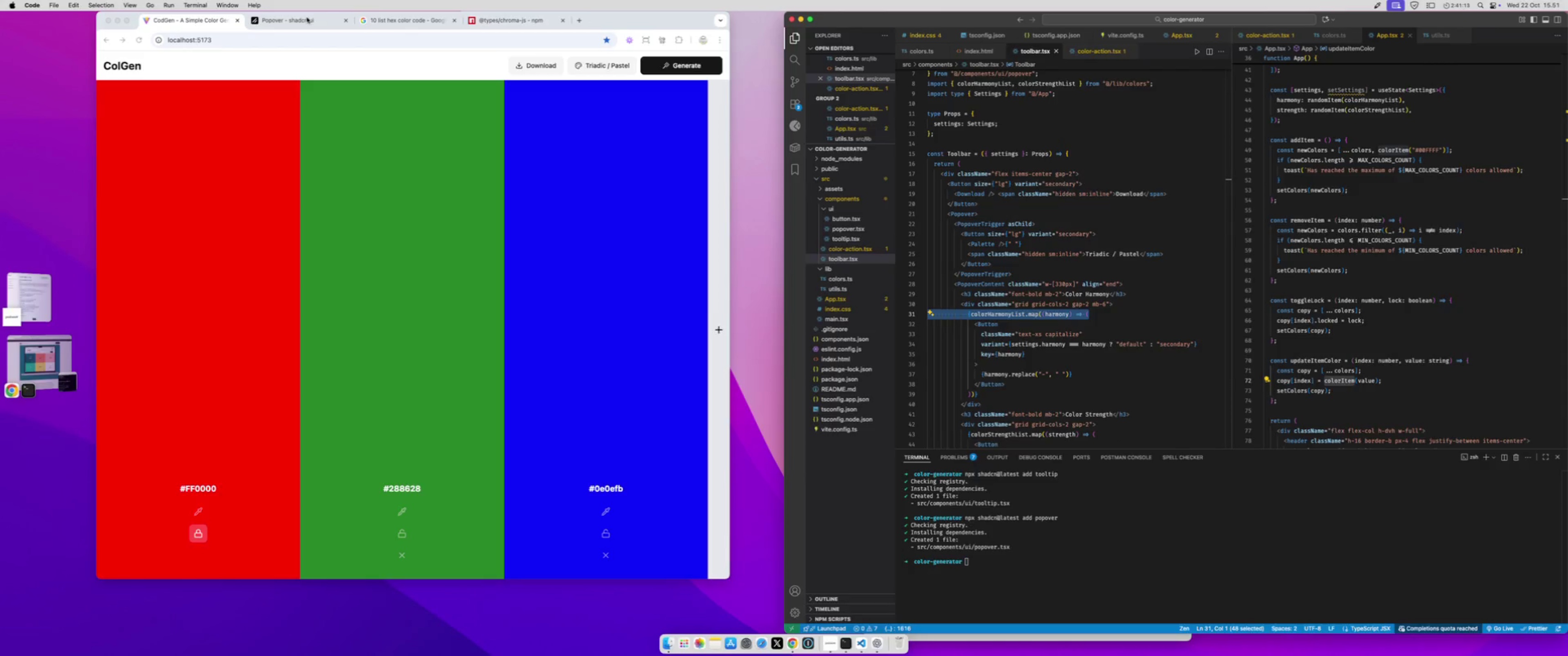 
left_click([307, 17])
 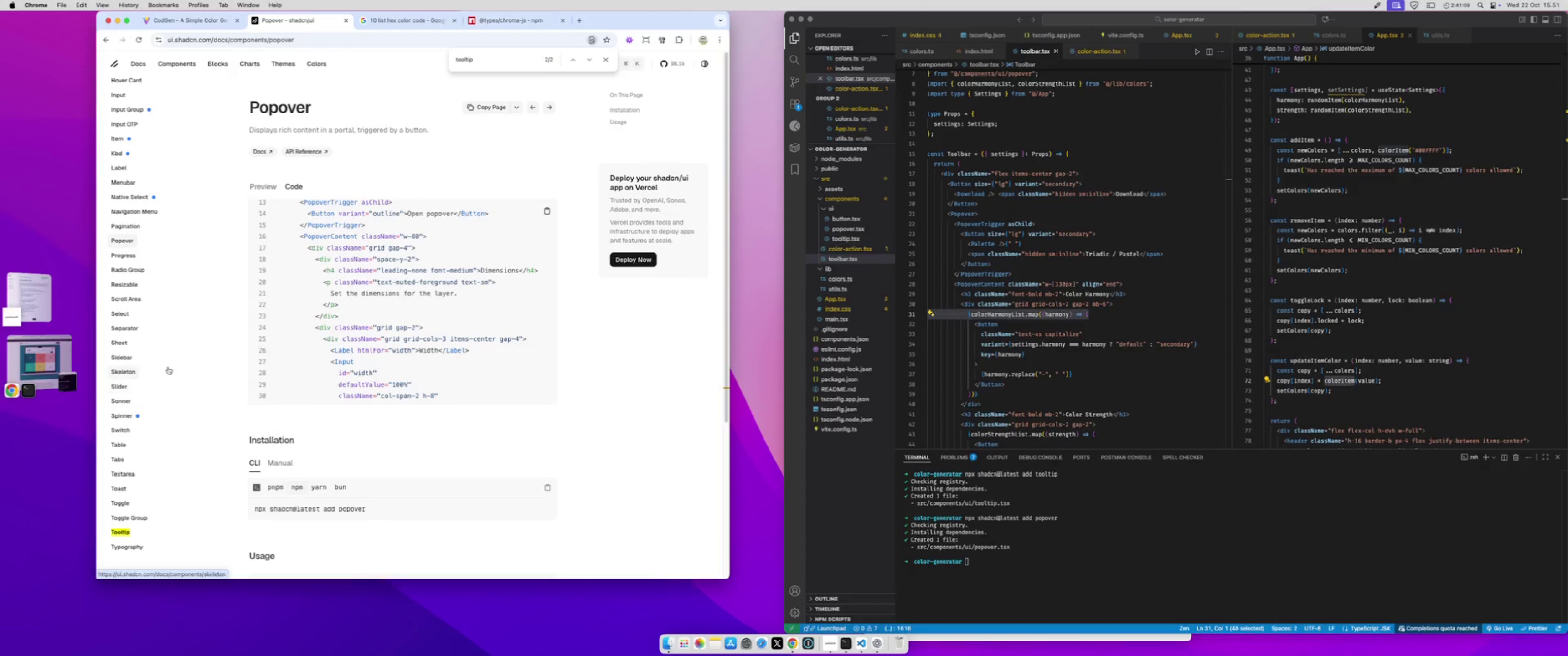 
scroll: coordinate [142, 297], scroll_direction: up, amount: 12.0
 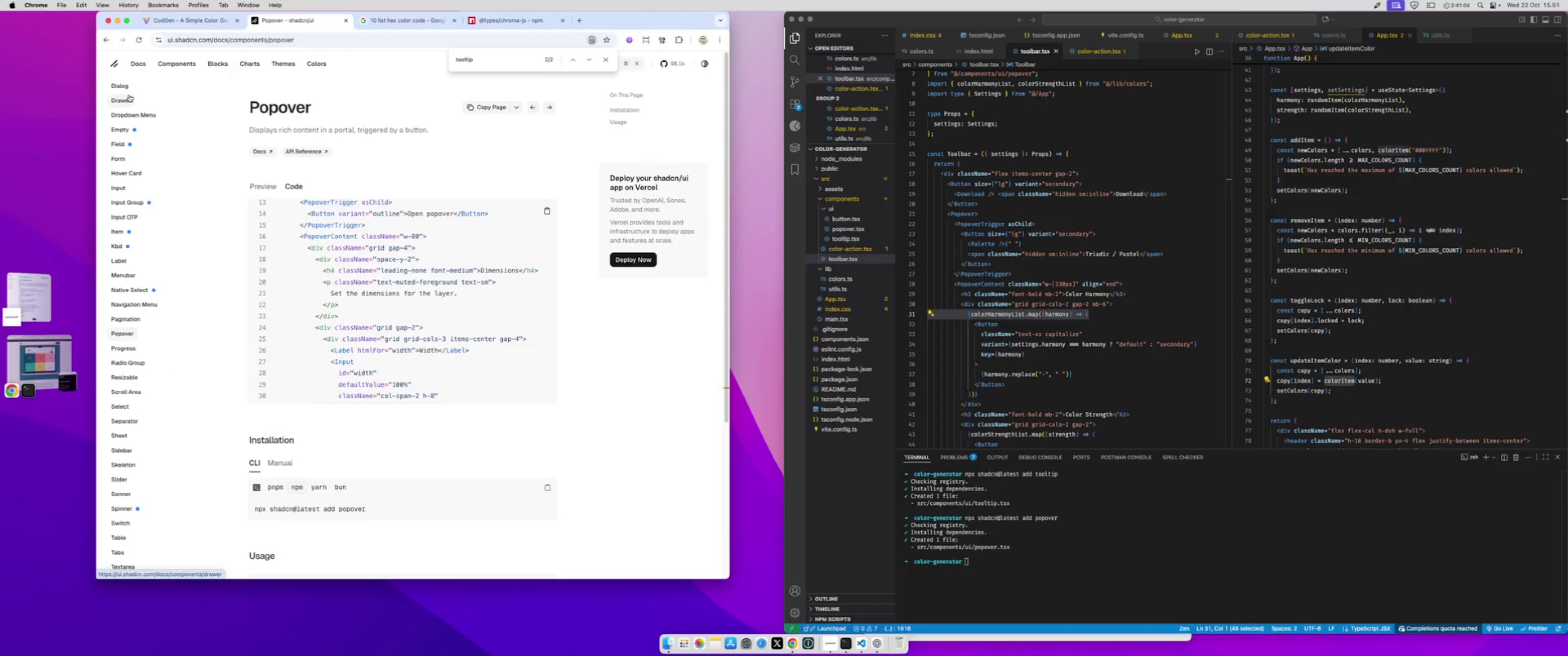 
left_click([129, 95])
 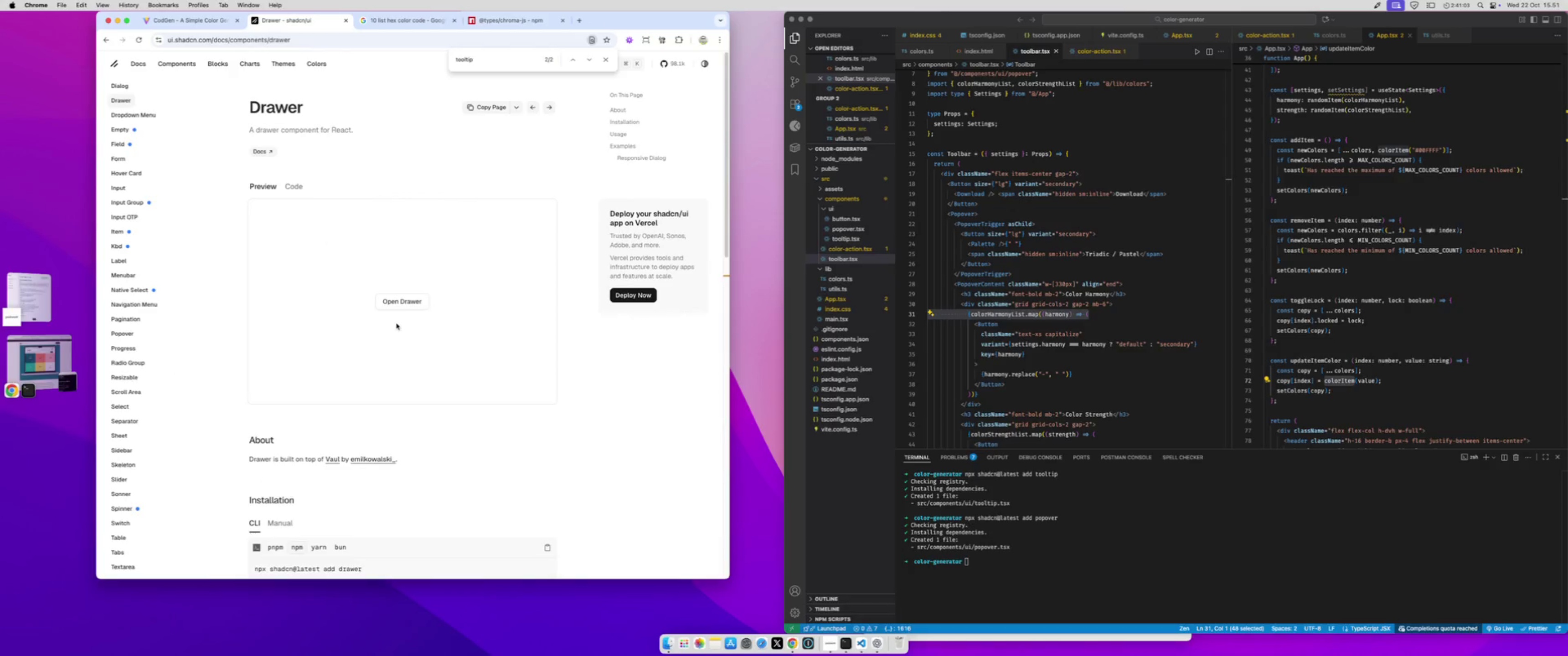 
mouse_move([410, 320])
 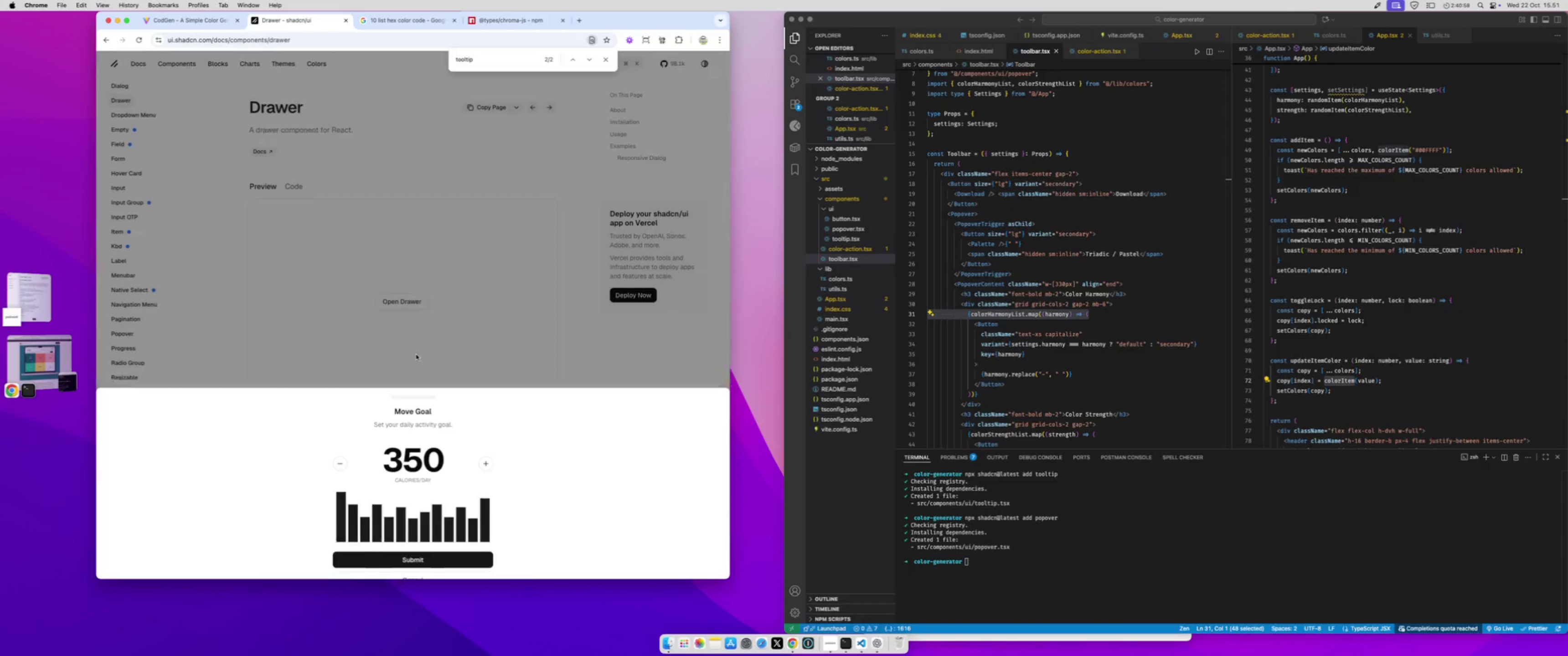 
left_click([416, 354])
 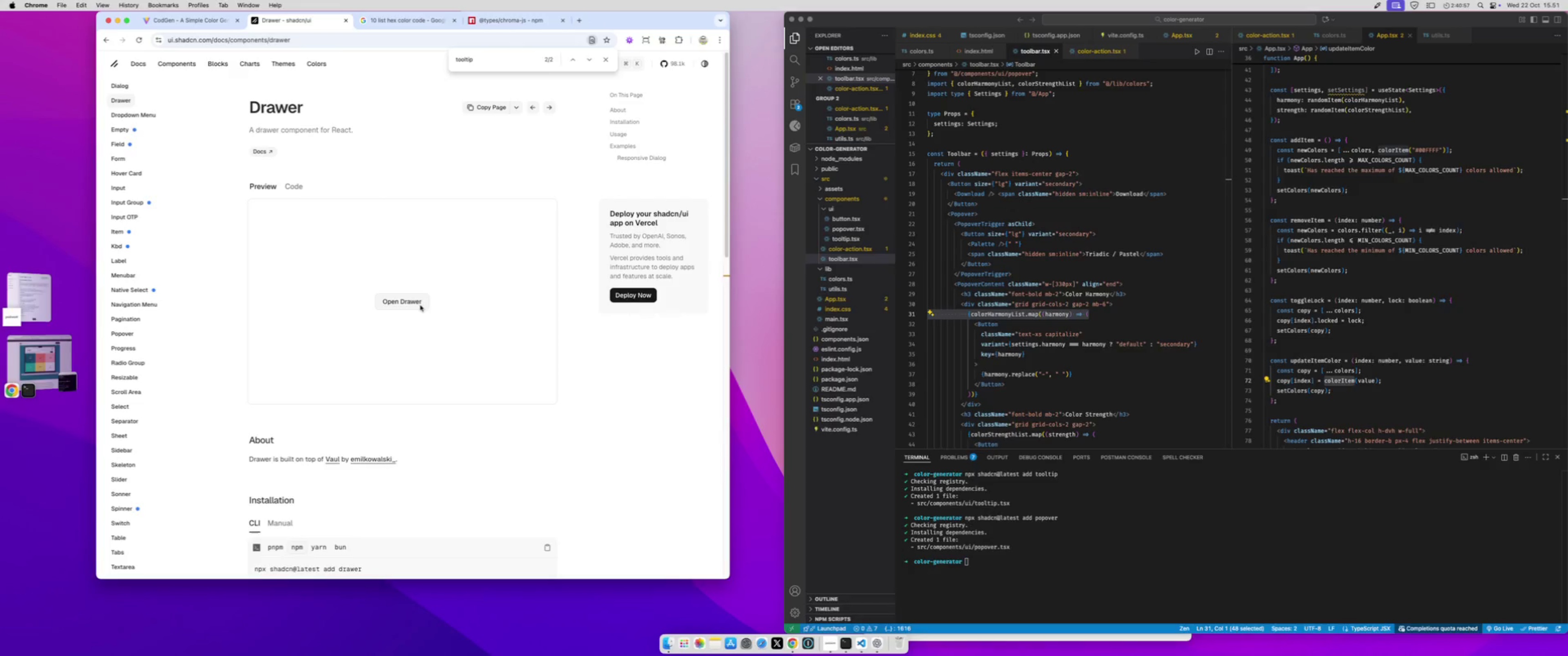 
left_click([418, 302])
 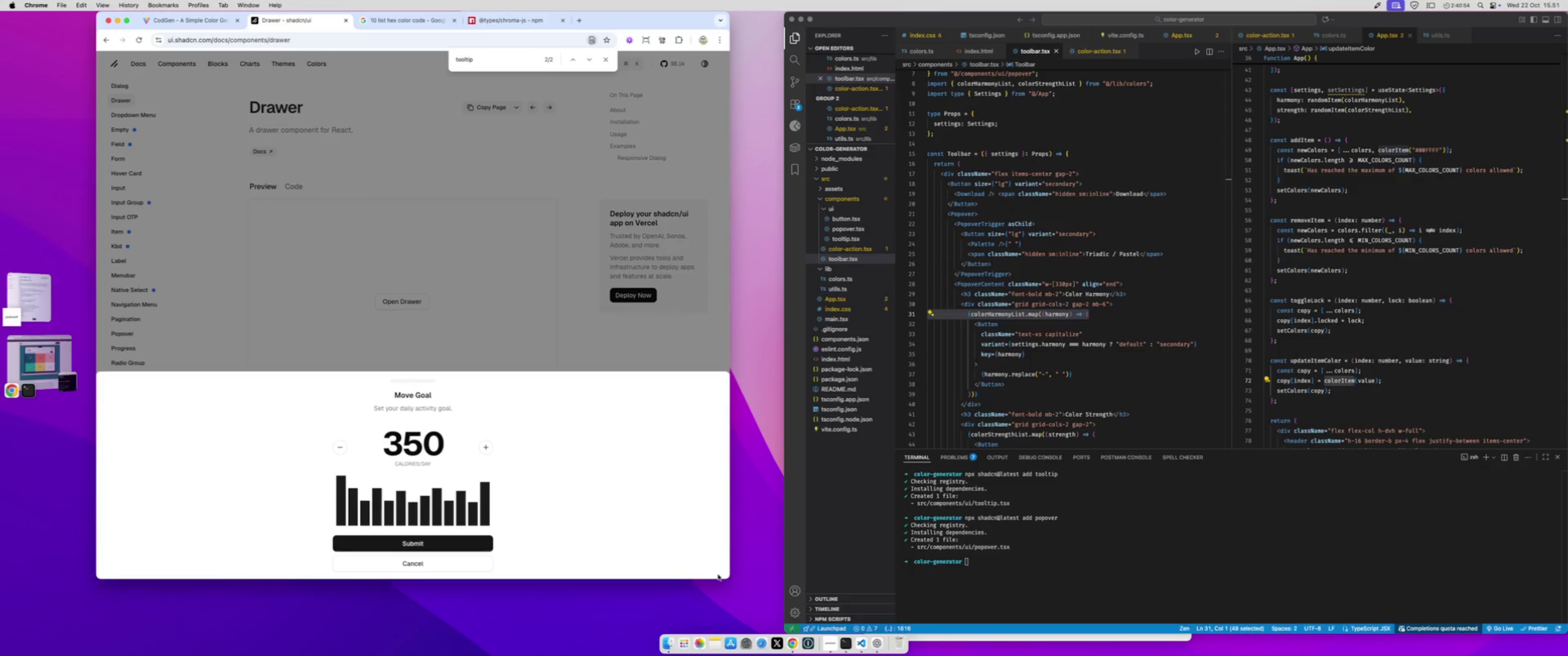 
left_click_drag(start_coordinate=[727, 579], to_coordinate=[594, 548])
 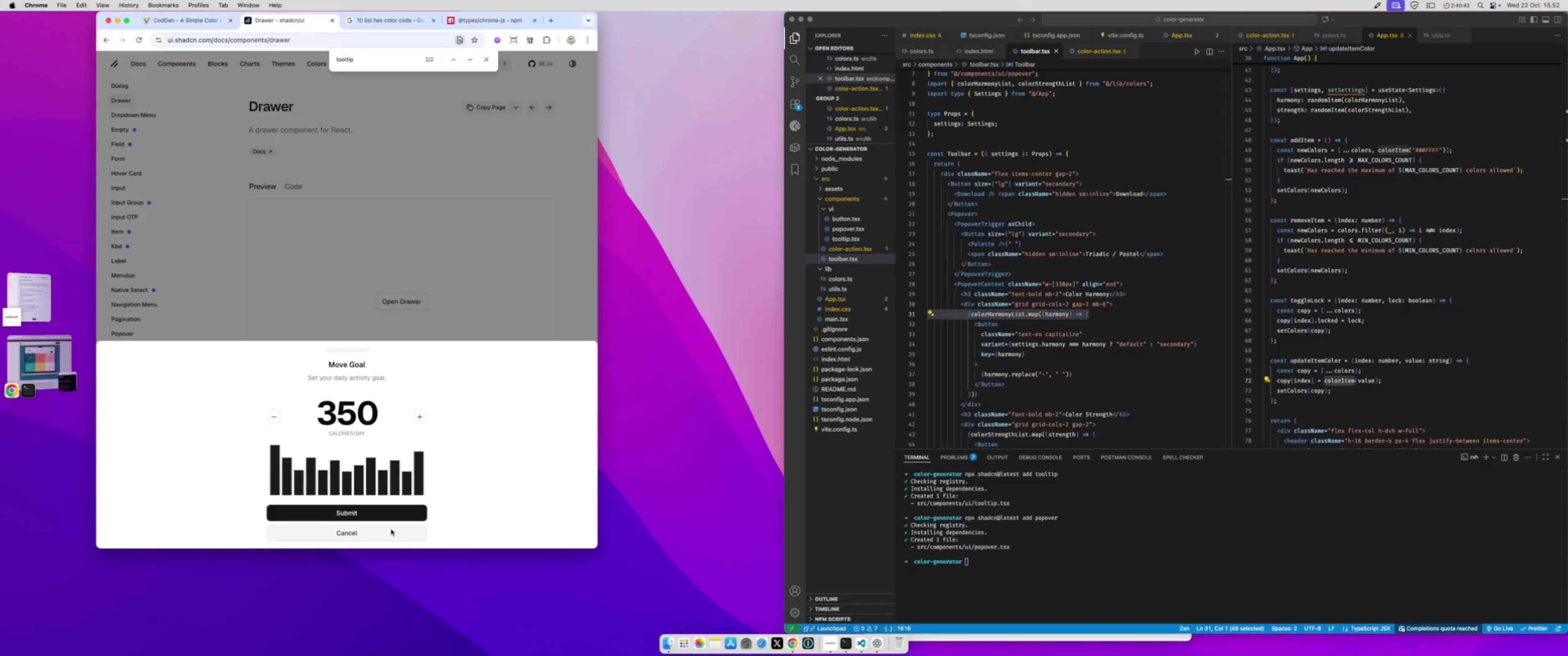 
wait(12.75)
 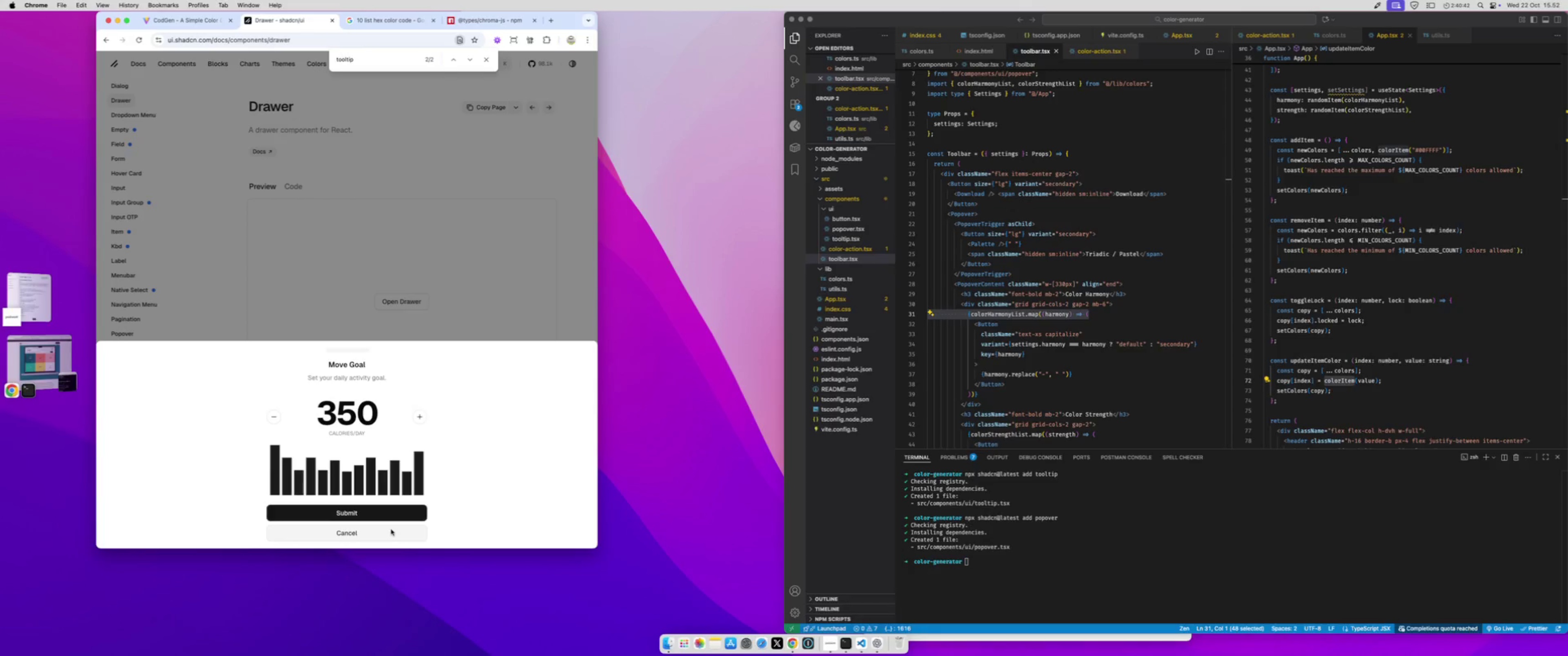 
left_click([391, 529])
 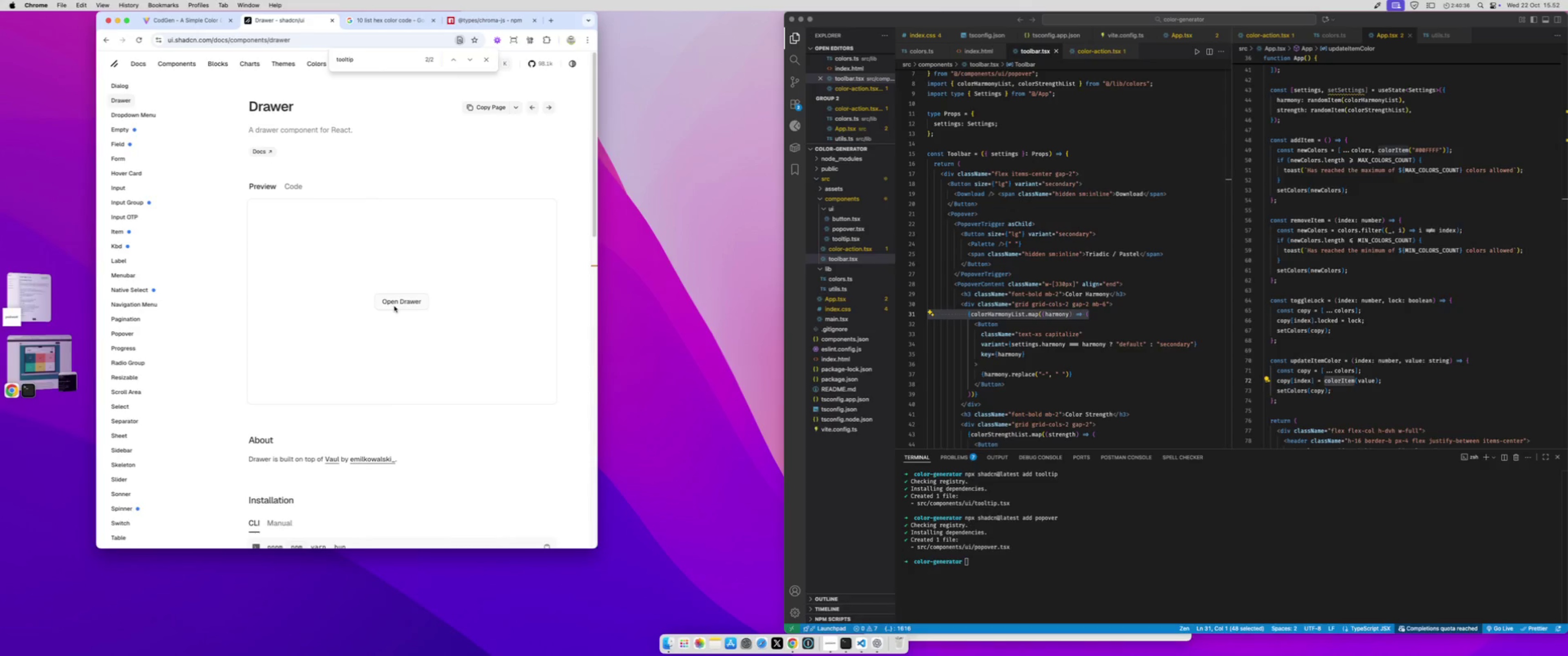 
left_click([394, 305])
 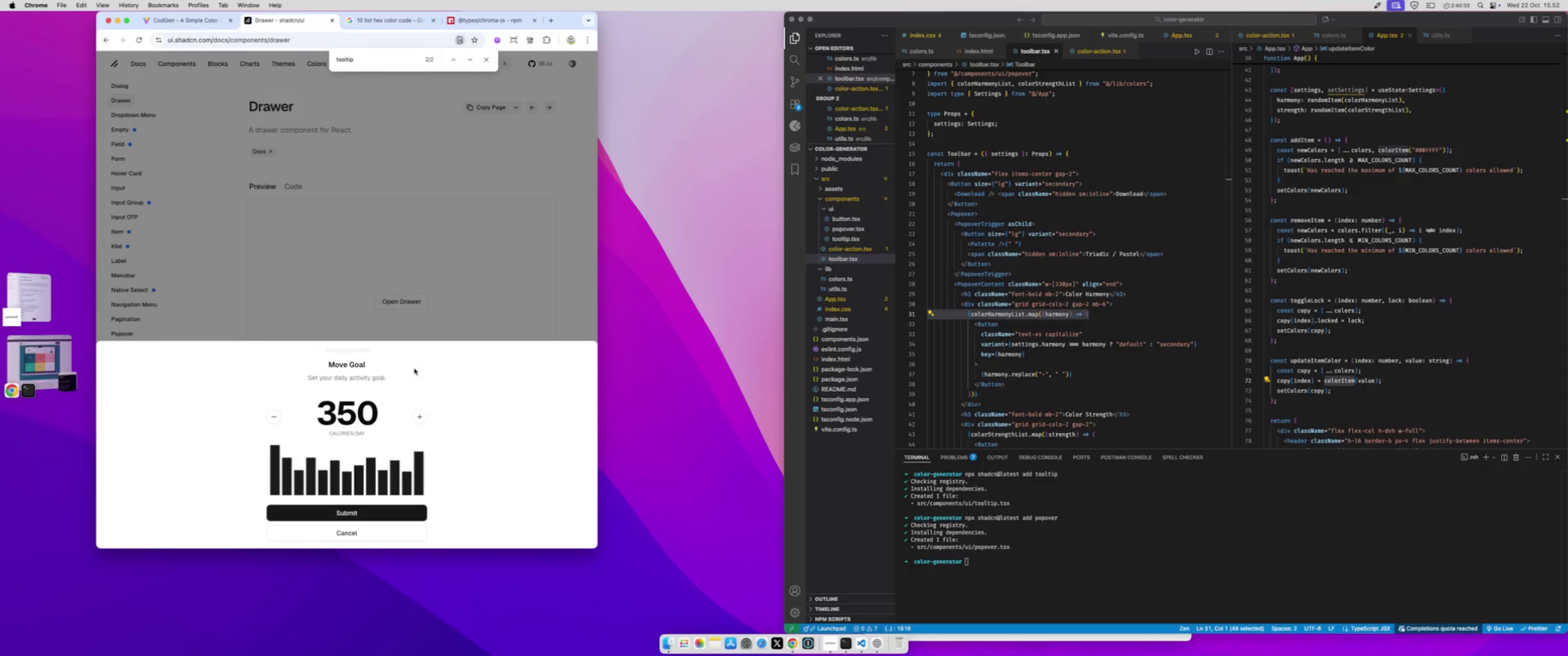 
left_click_drag(start_coordinate=[376, 347], to_coordinate=[371, 267])
 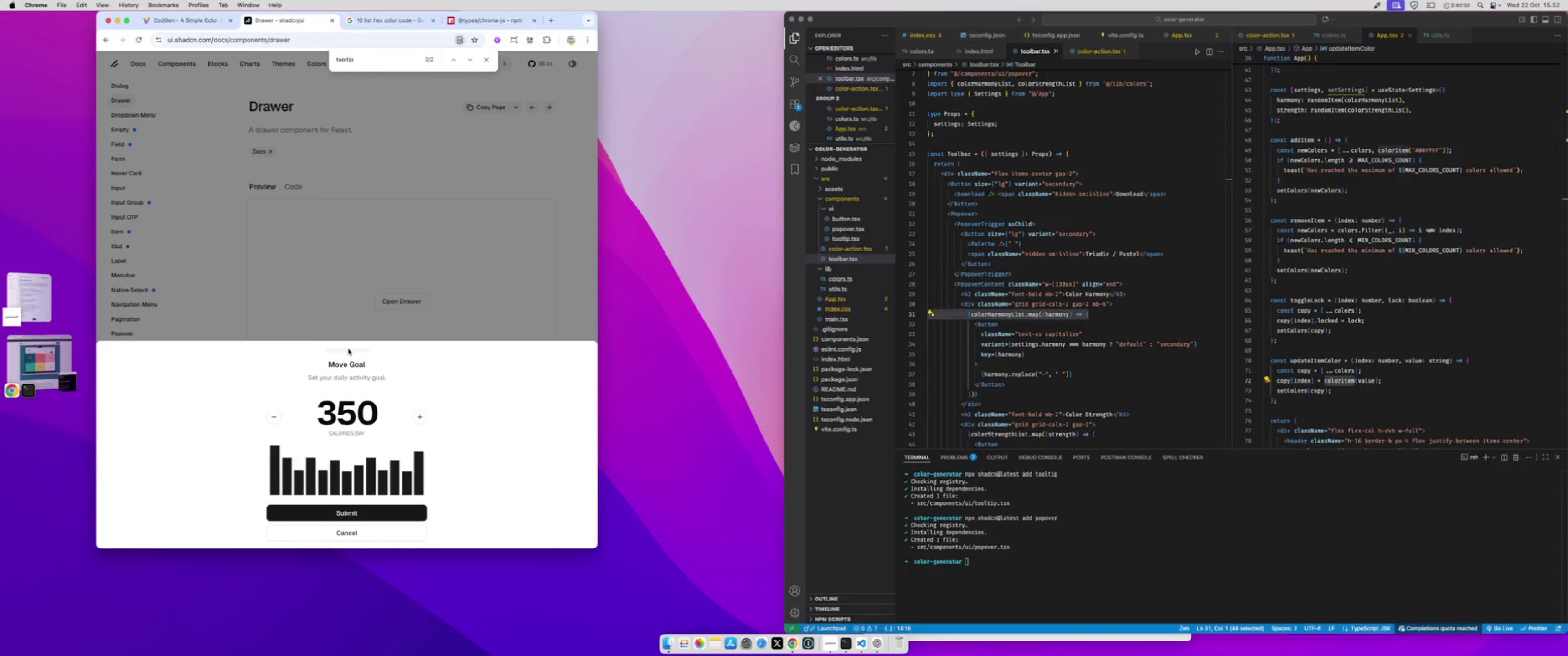 
left_click_drag(start_coordinate=[348, 349], to_coordinate=[356, 262])
 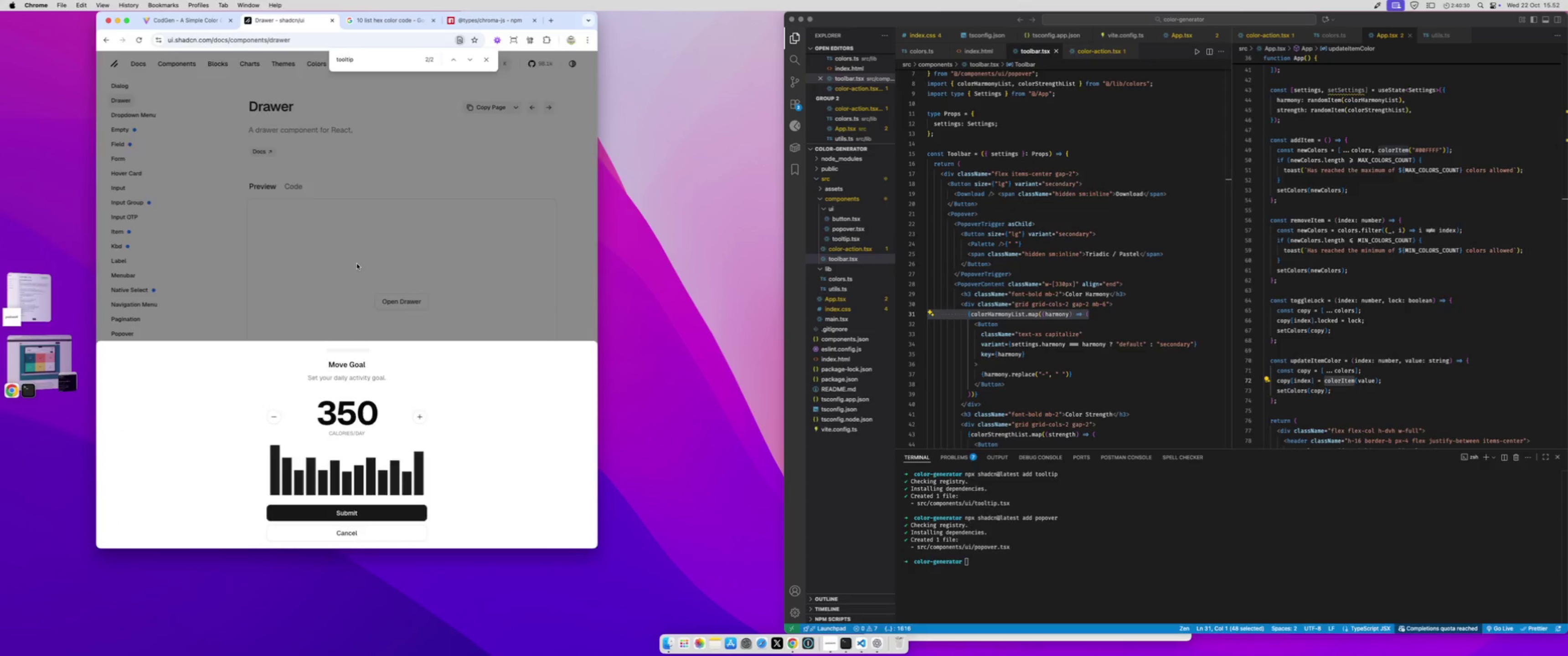 
left_click([357, 264])
 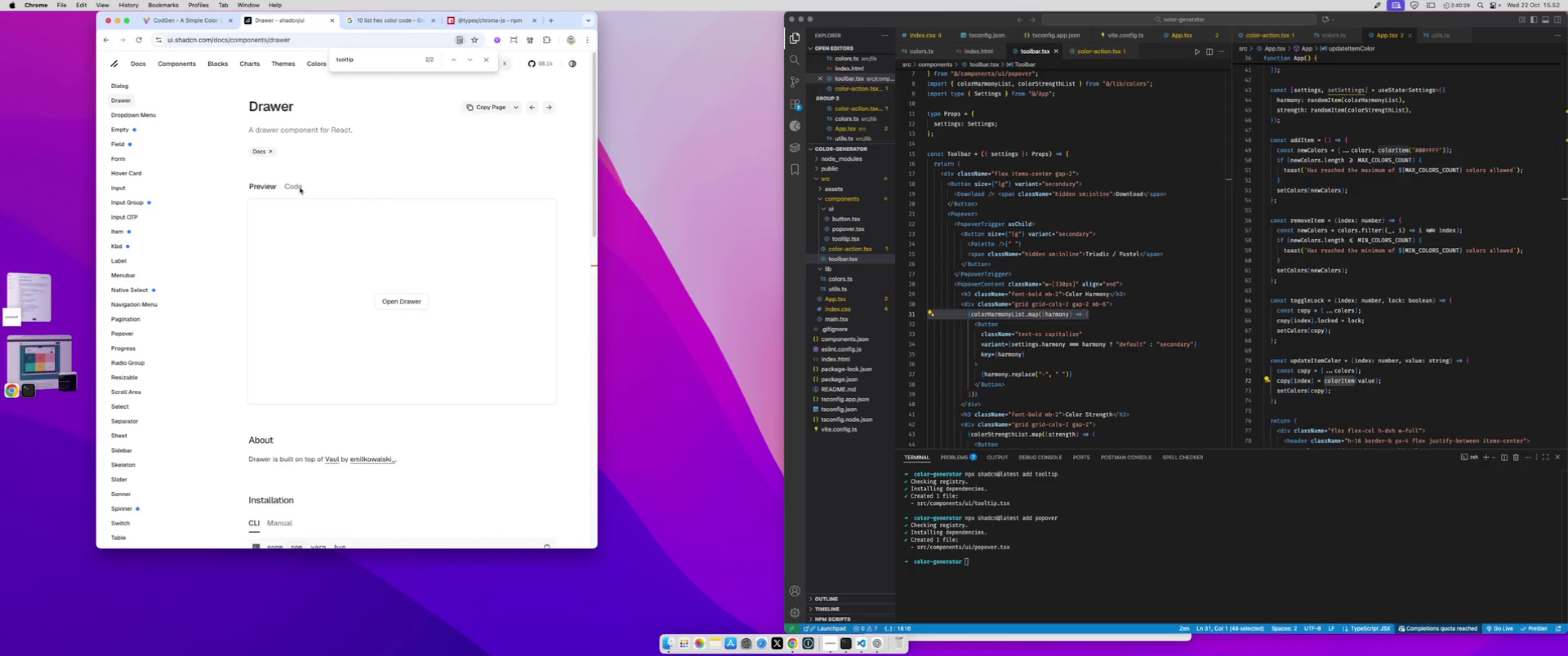 
left_click([296, 188])
 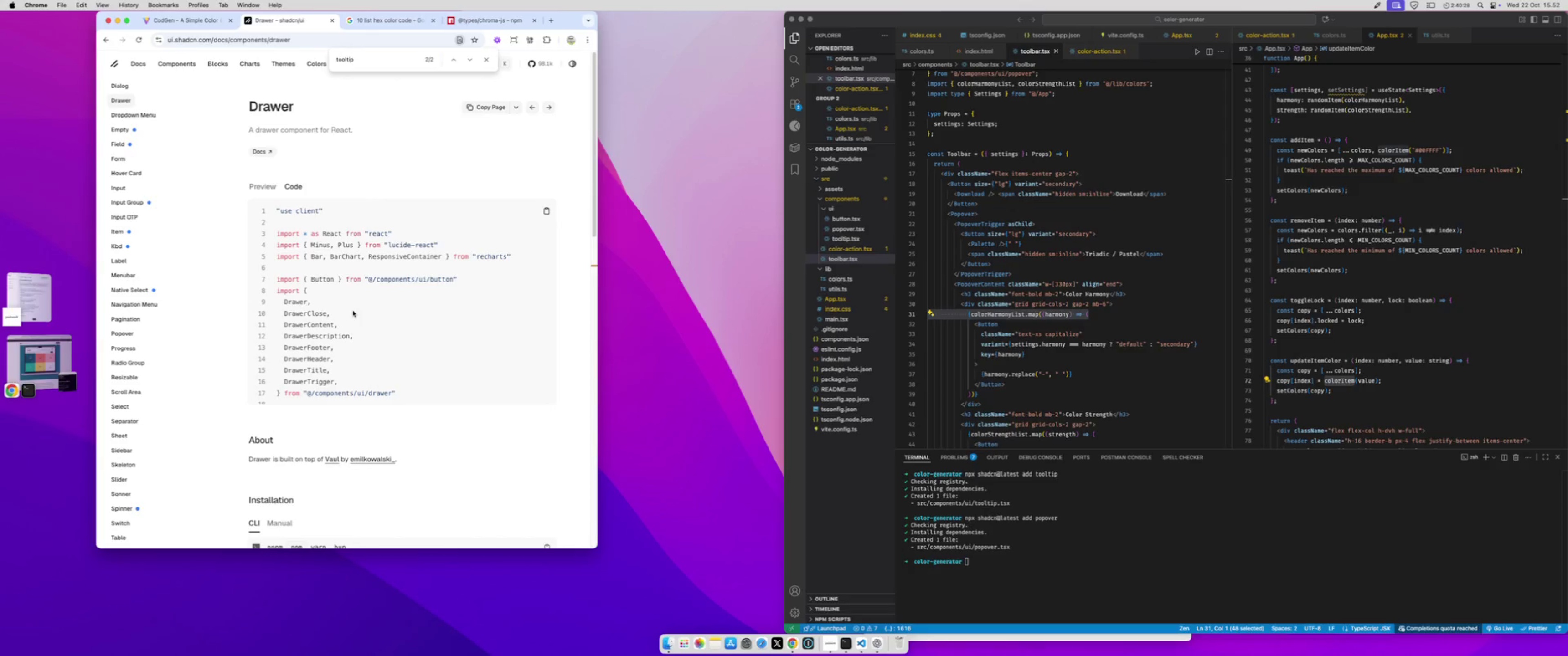 
scroll: coordinate [358, 326], scroll_direction: down, amount: 10.0
 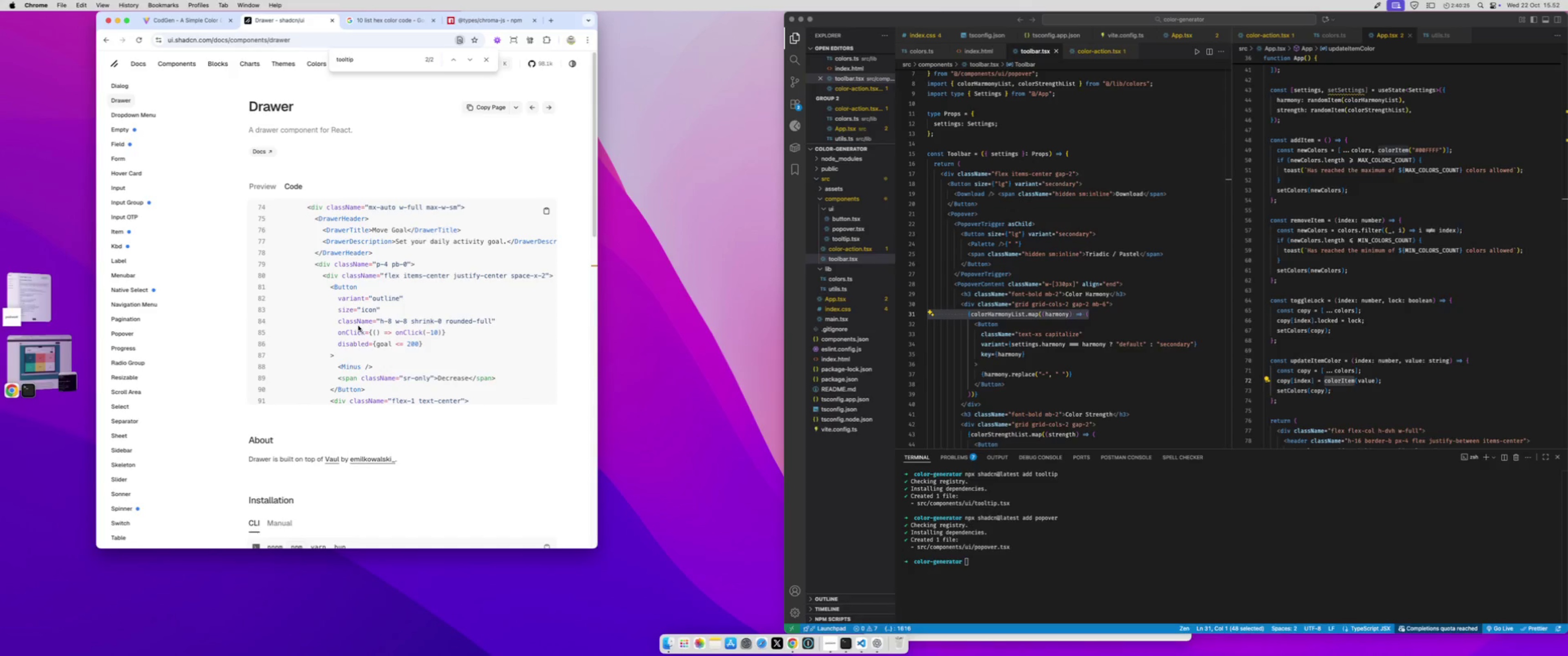 
scroll: coordinate [124, 179], scroll_direction: up, amount: 123.0
 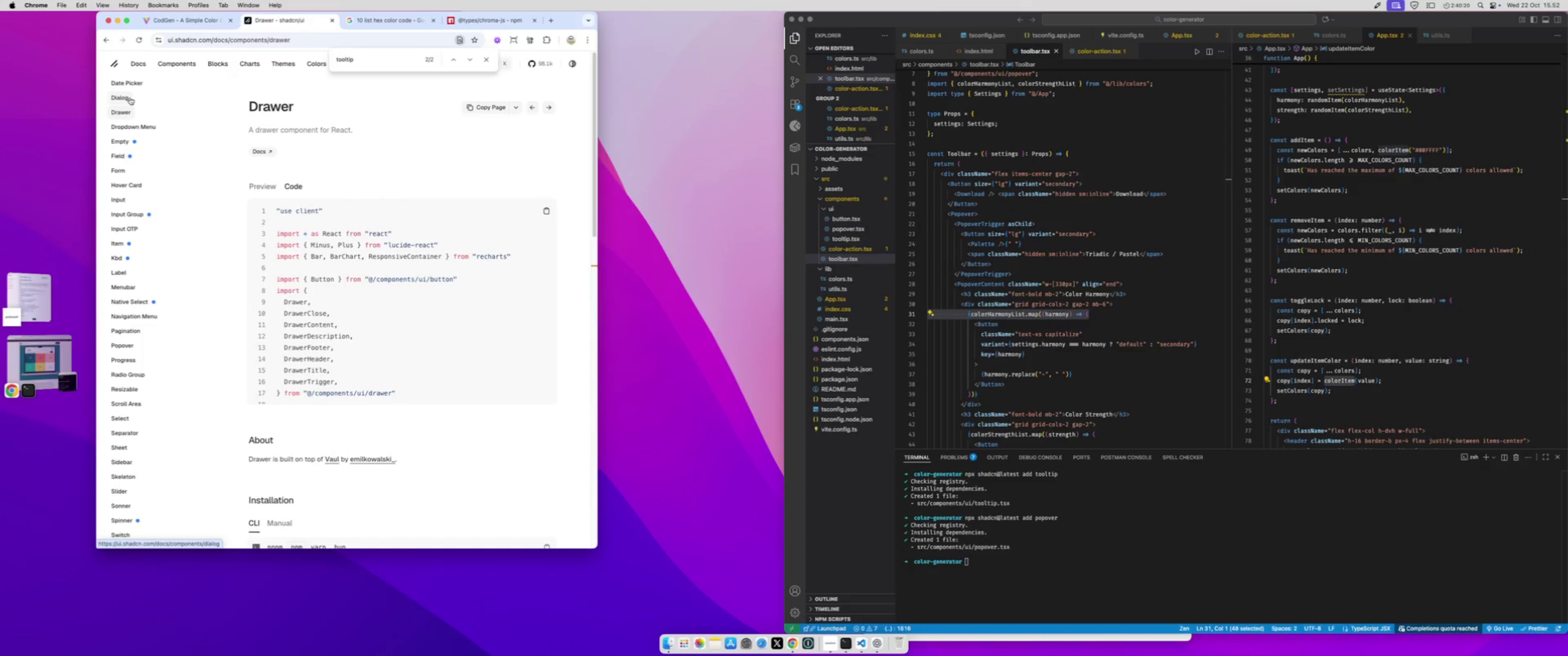 
left_click([129, 97])
 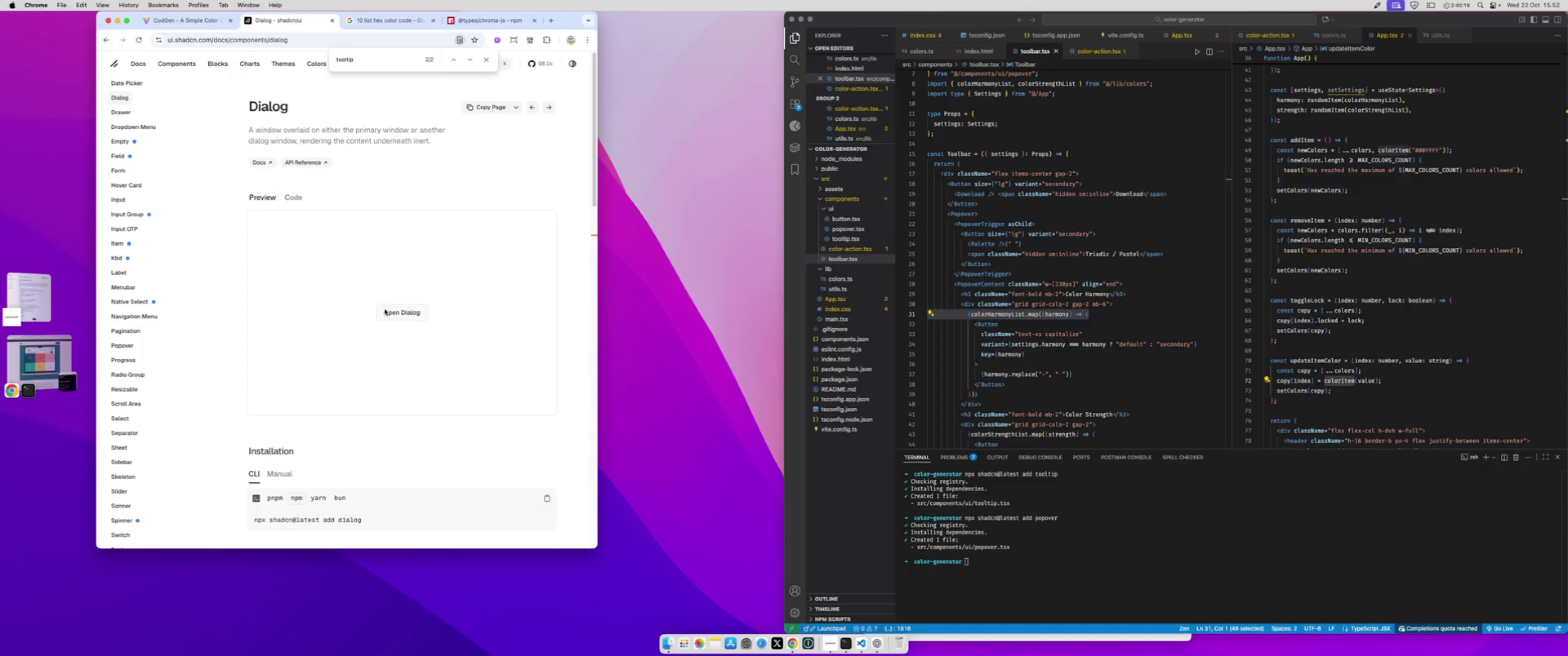 
left_click([387, 311])
 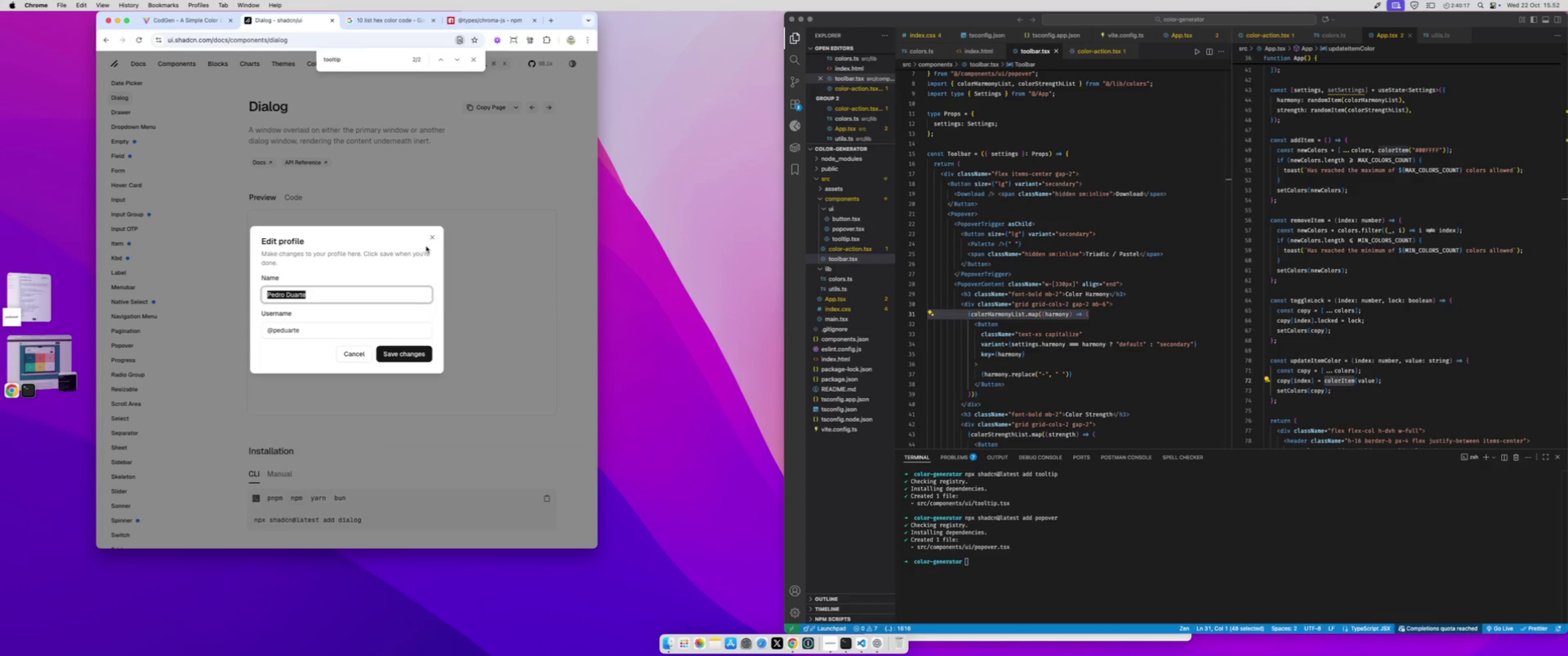 
left_click([431, 233])
 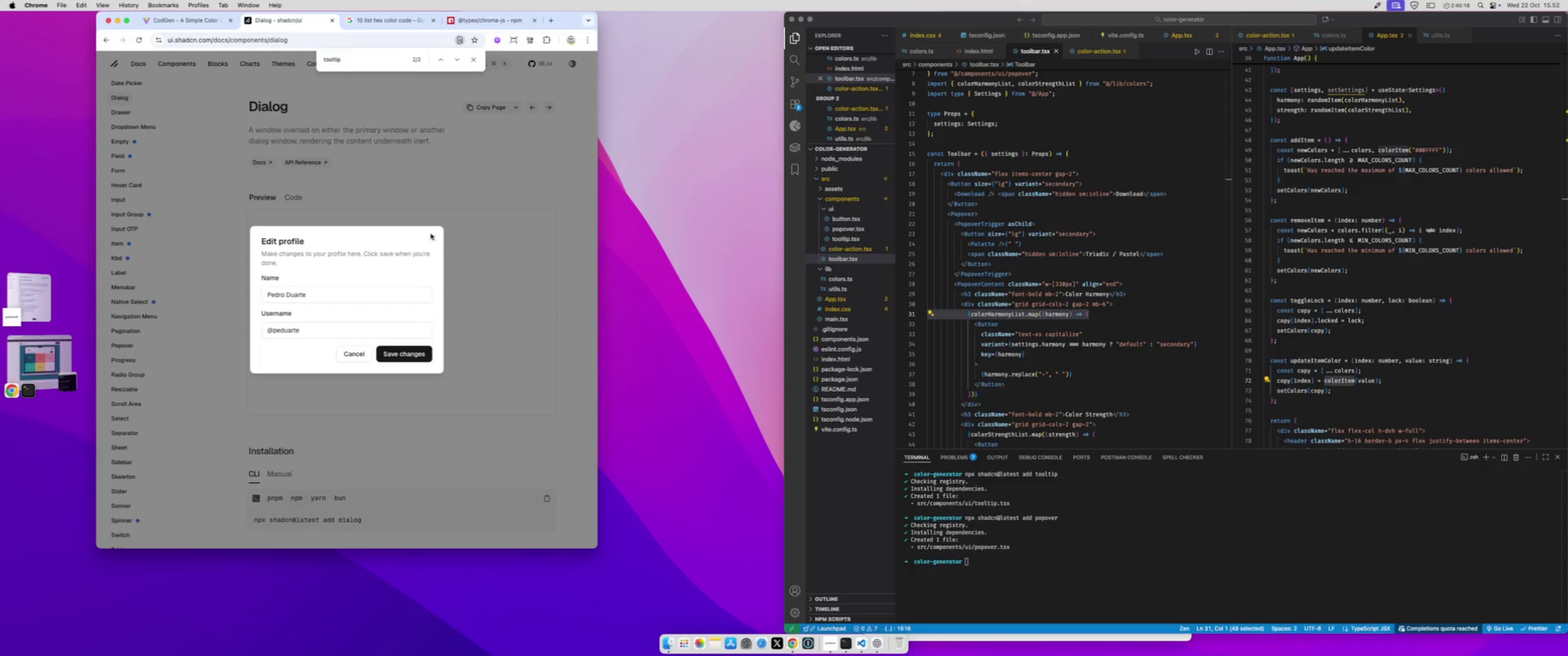 
left_click([431, 234])
 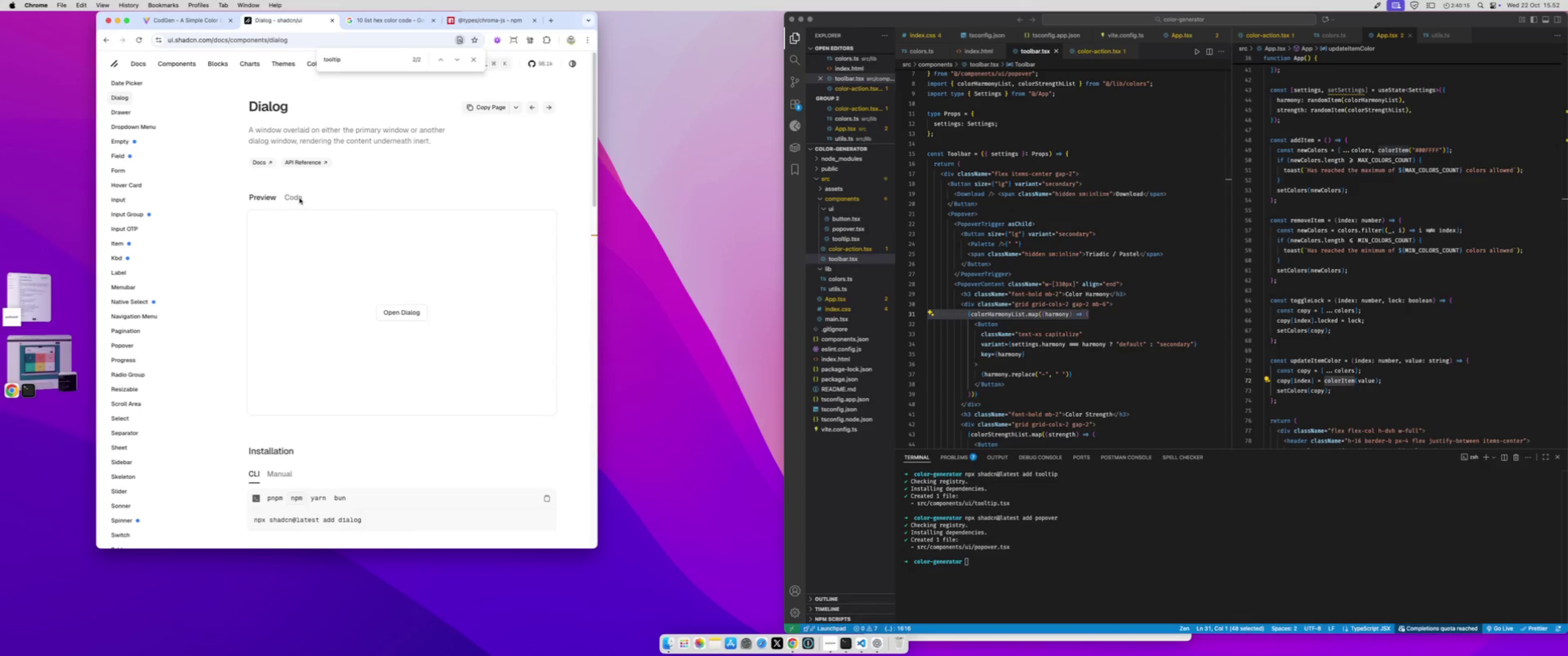 
left_click([299, 198])
 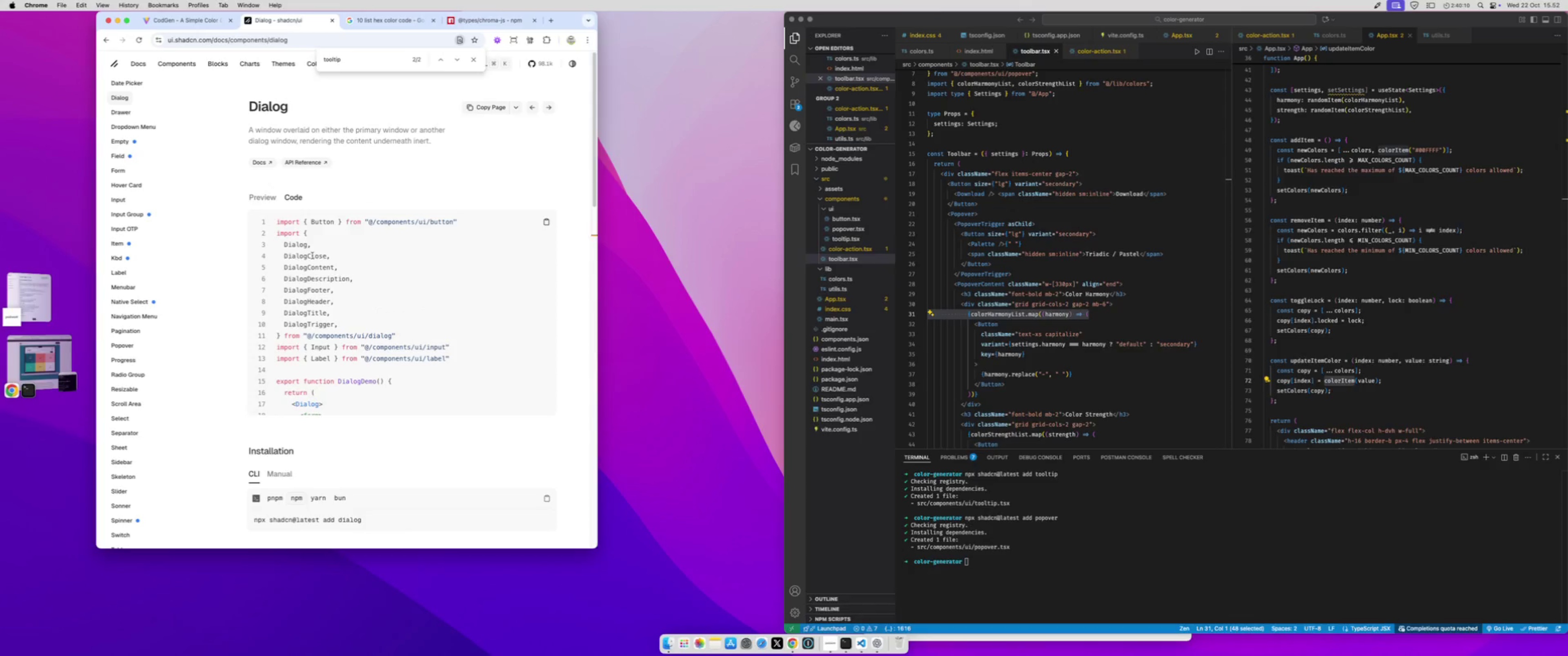 
wait(8.98)
 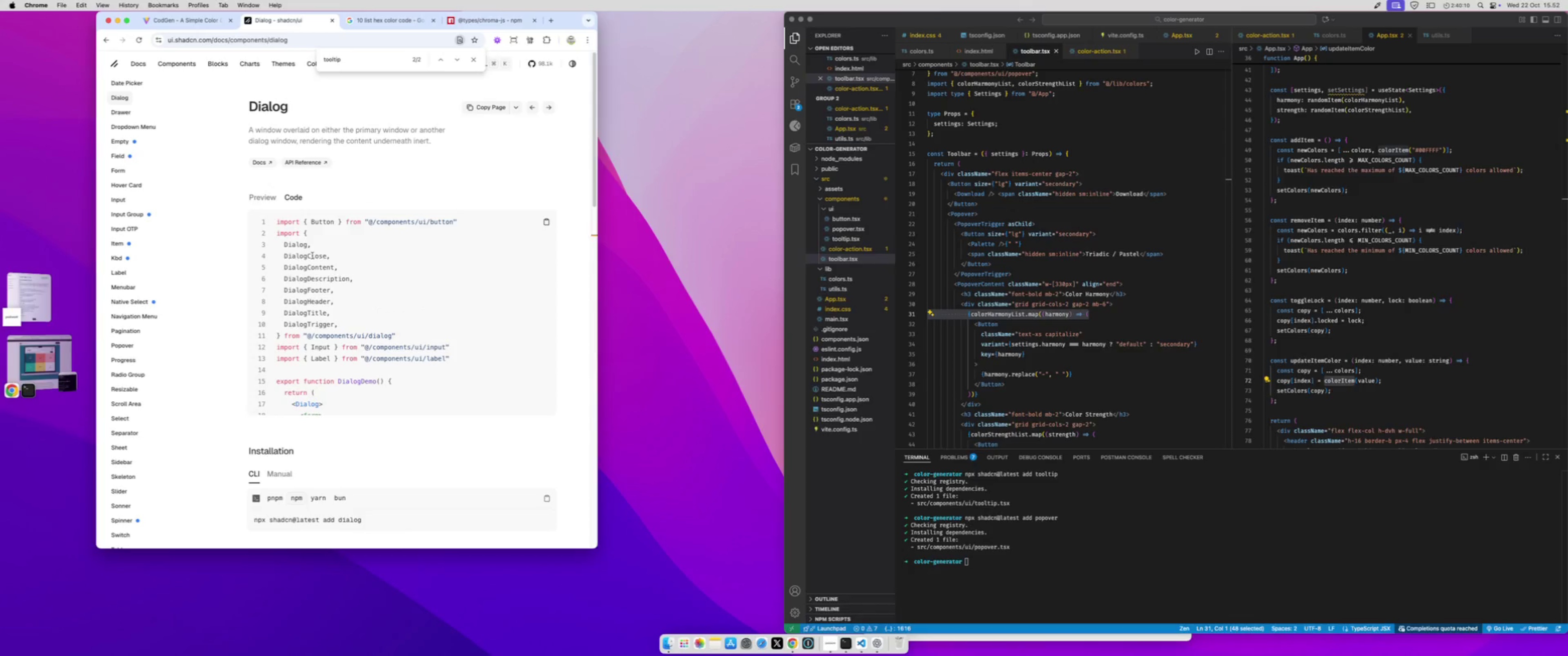 
scroll: coordinate [394, 349], scroll_direction: down, amount: 10.0
 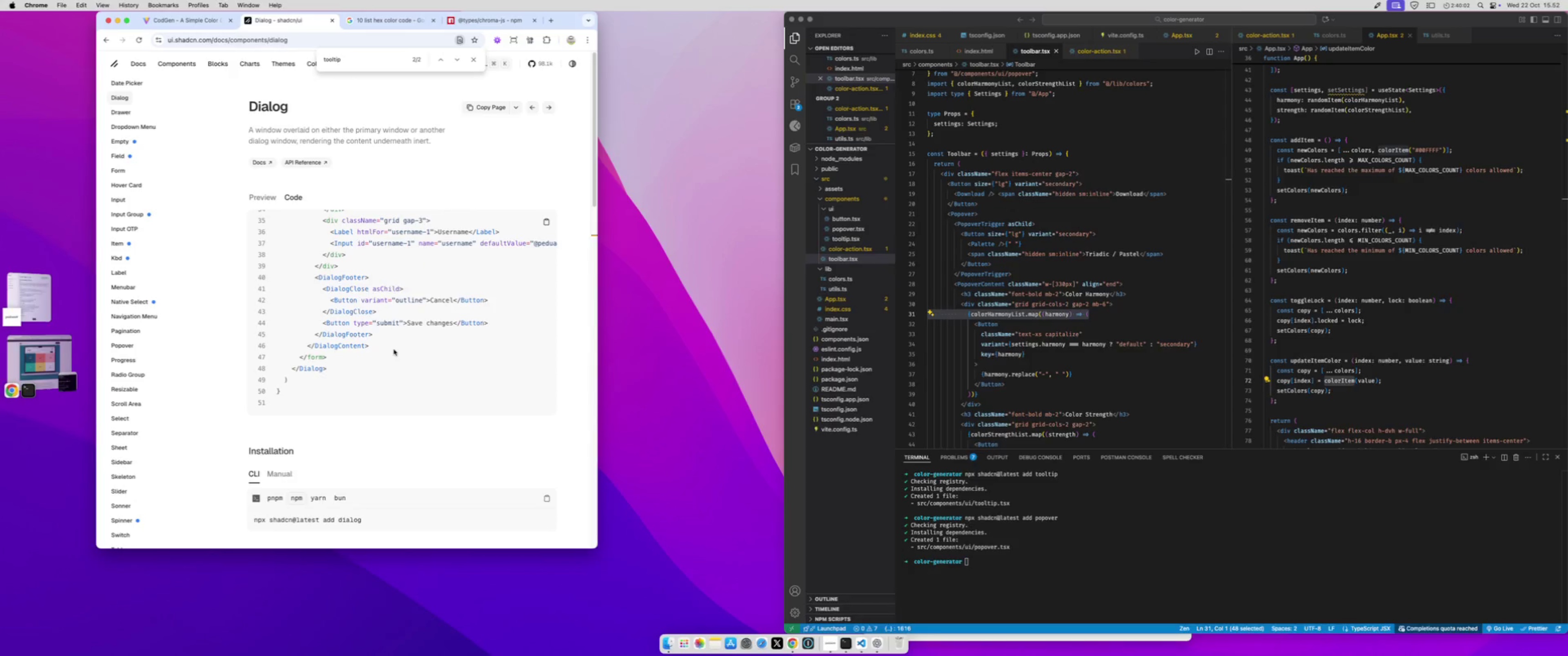 
scroll: coordinate [394, 349], scroll_direction: up, amount: 49.0
 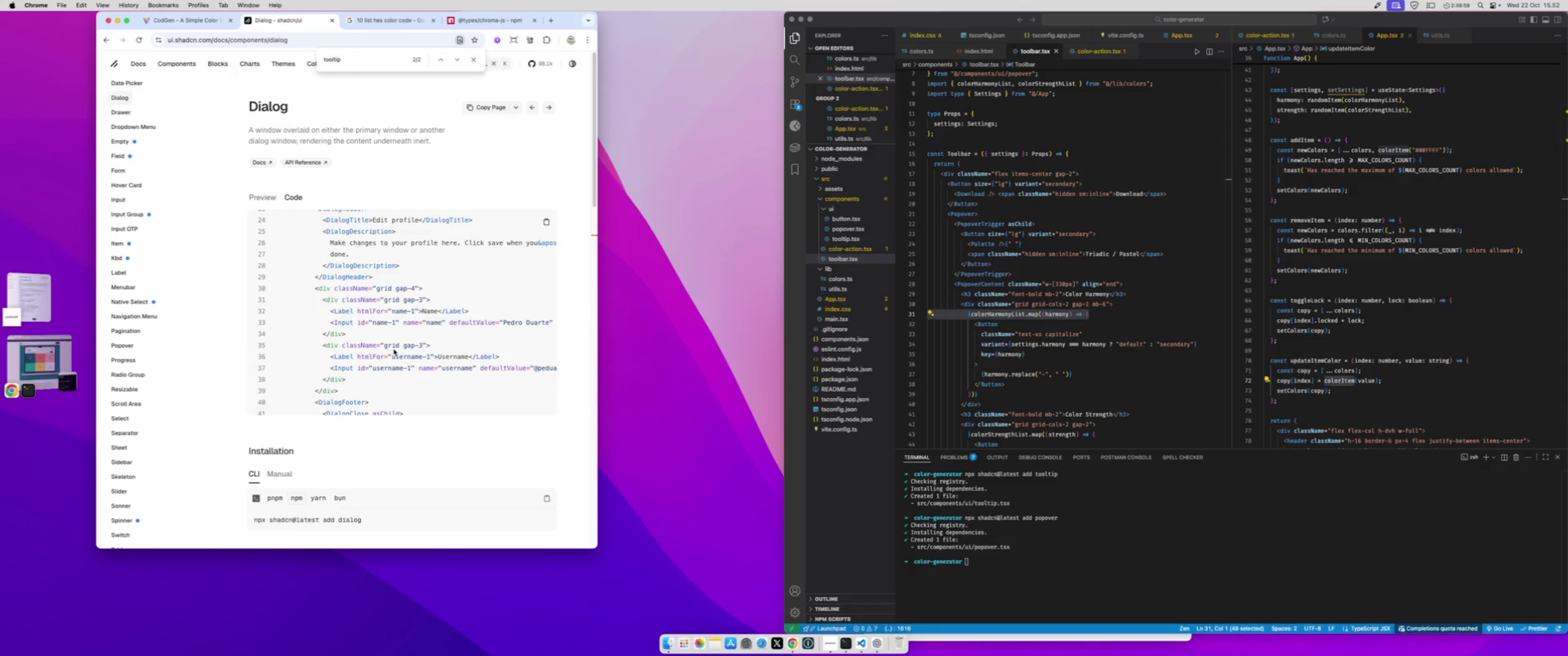 
scroll: coordinate [394, 349], scroll_direction: down, amount: 3.0
 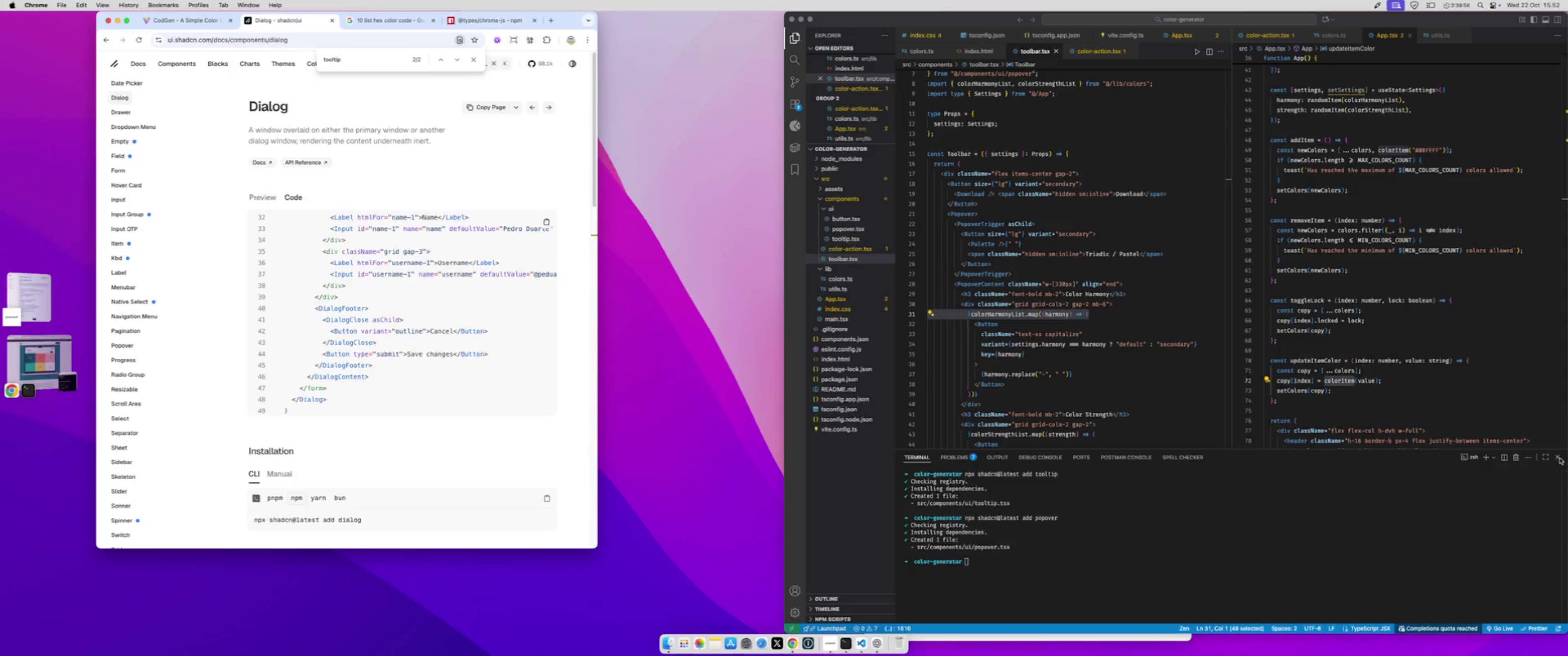 
left_click([1560, 458])
 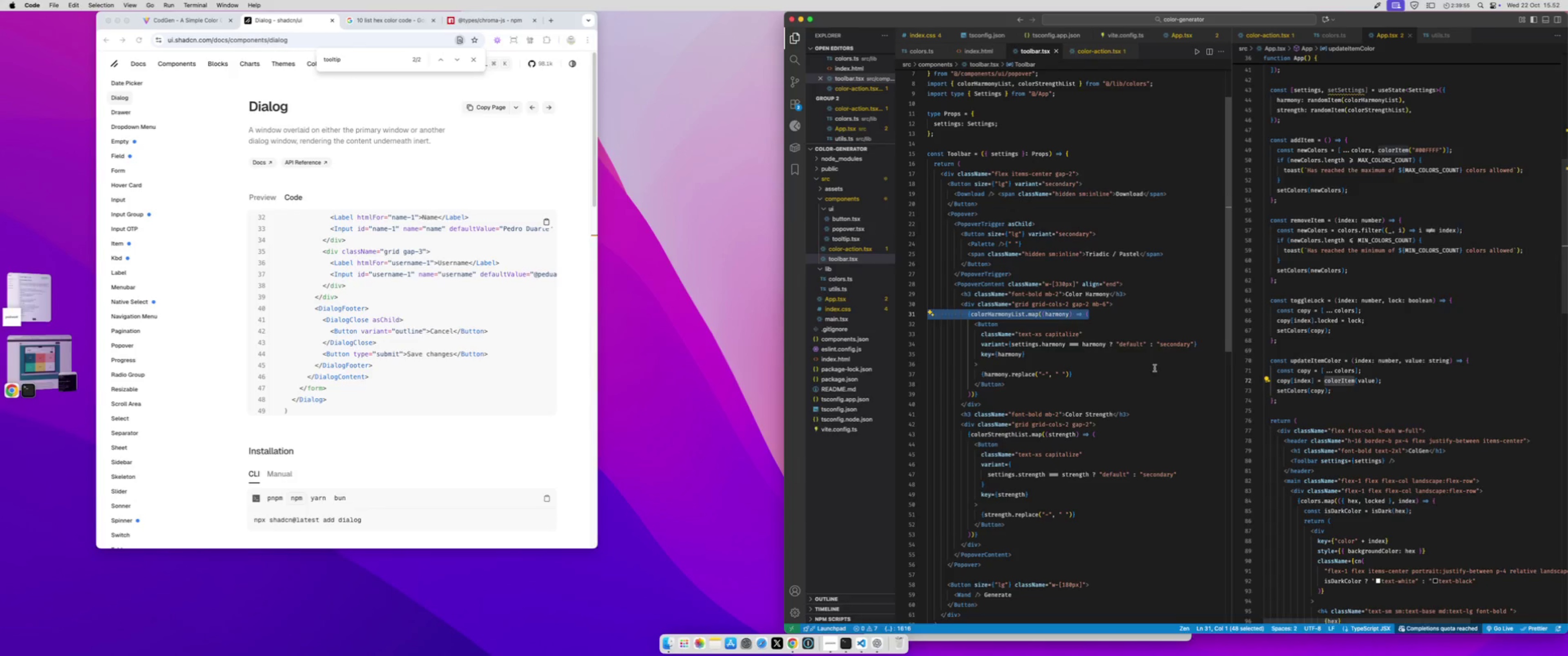 
left_click([1144, 369])
 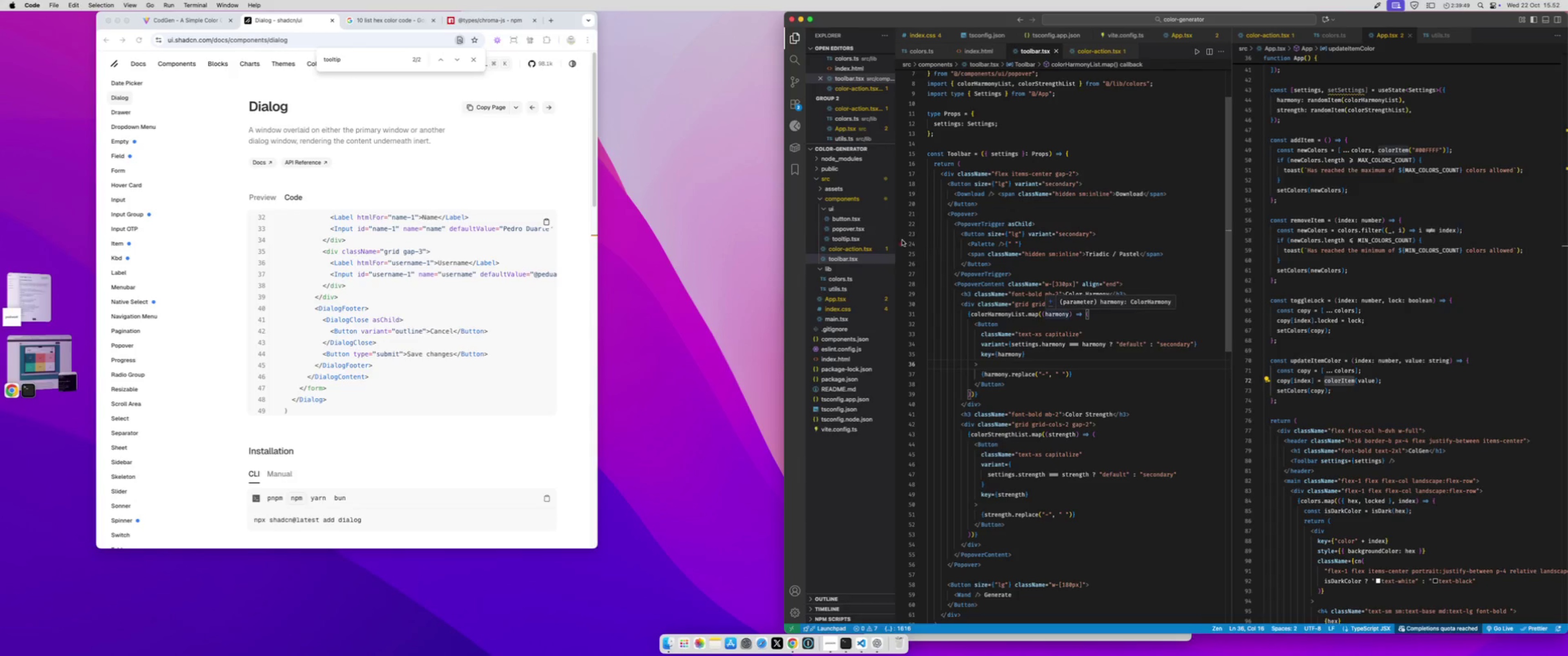 
wait(7.63)
 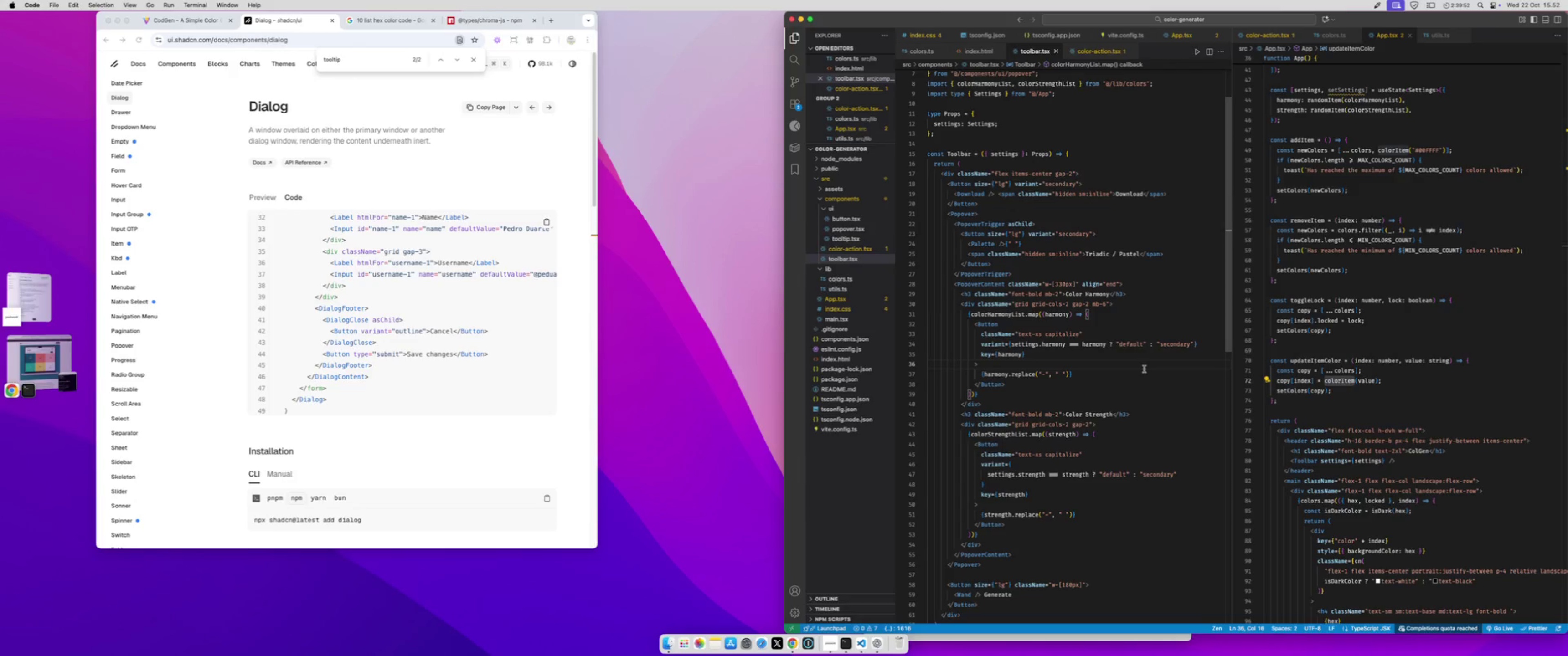 
left_click([854, 149])
 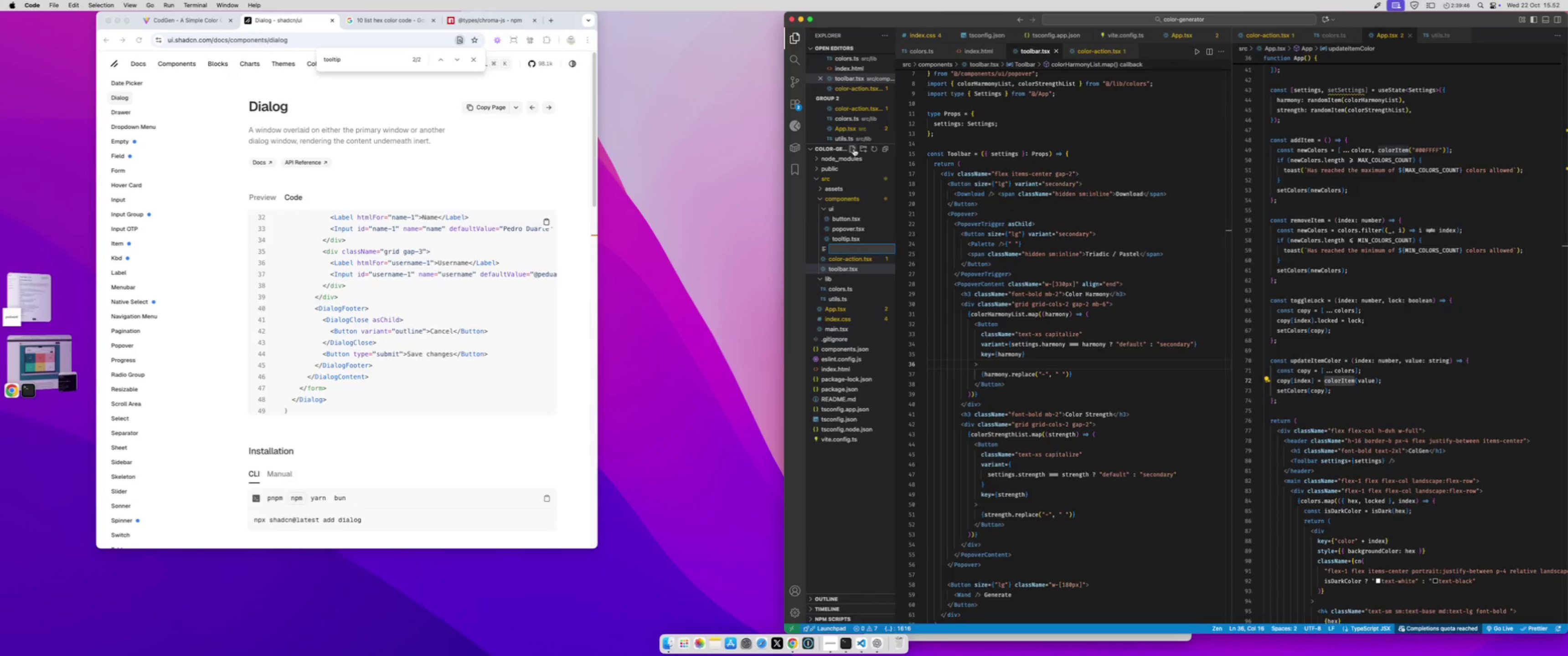 
type(theme-options.tsx)
 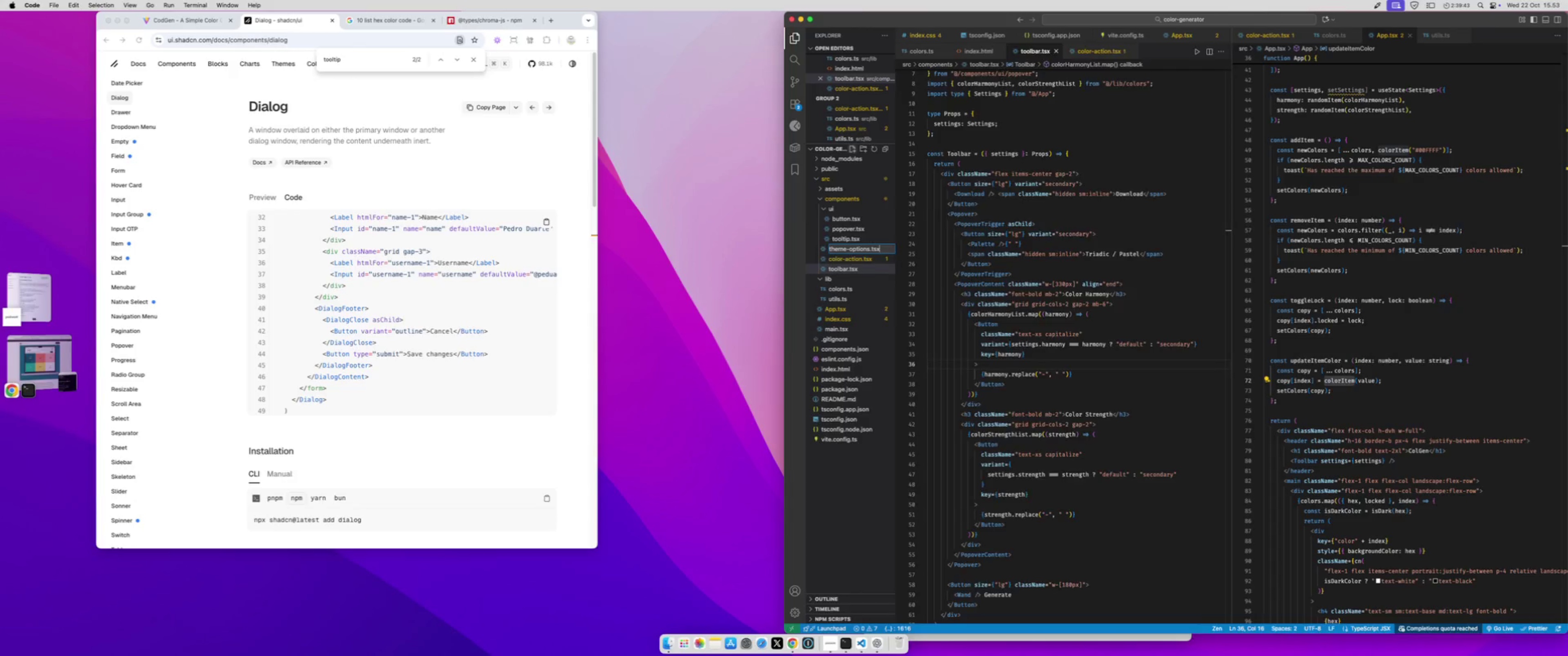 
key(Enter)
 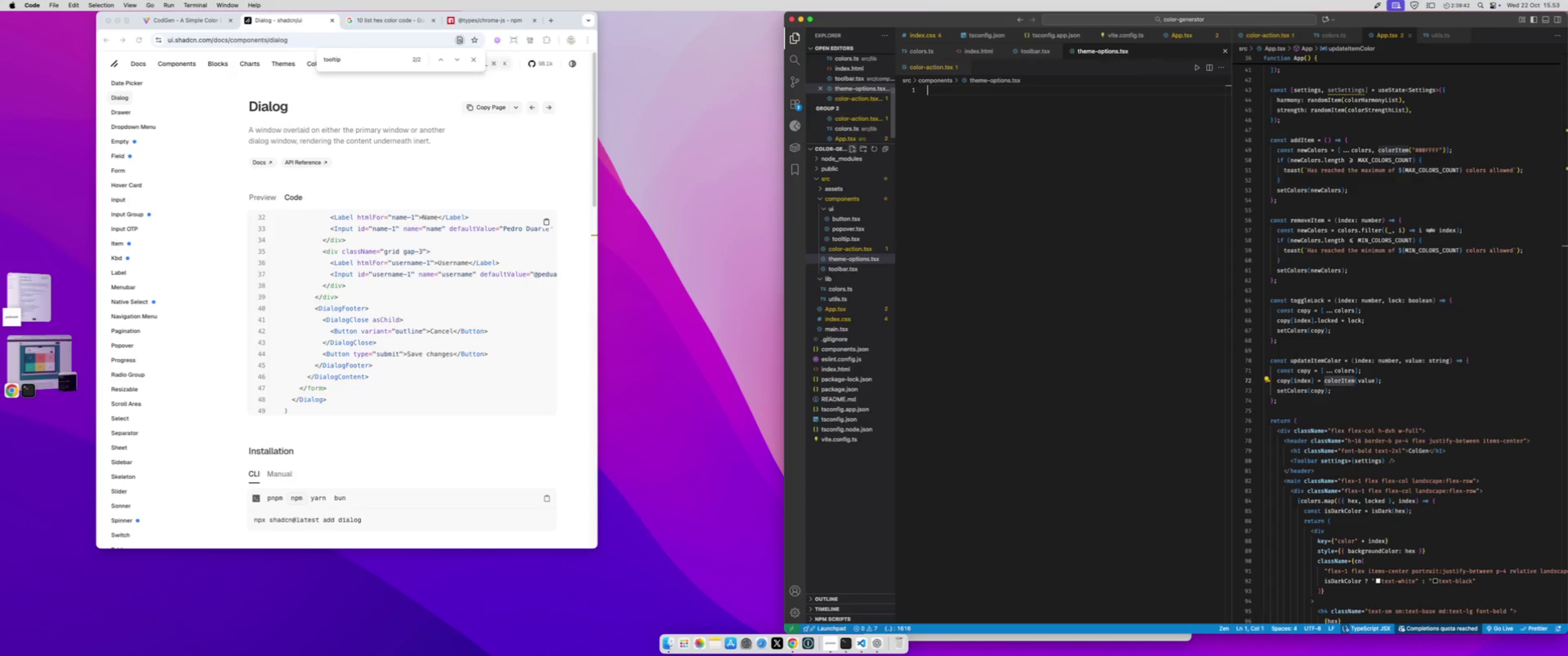 
type(tsrface)
 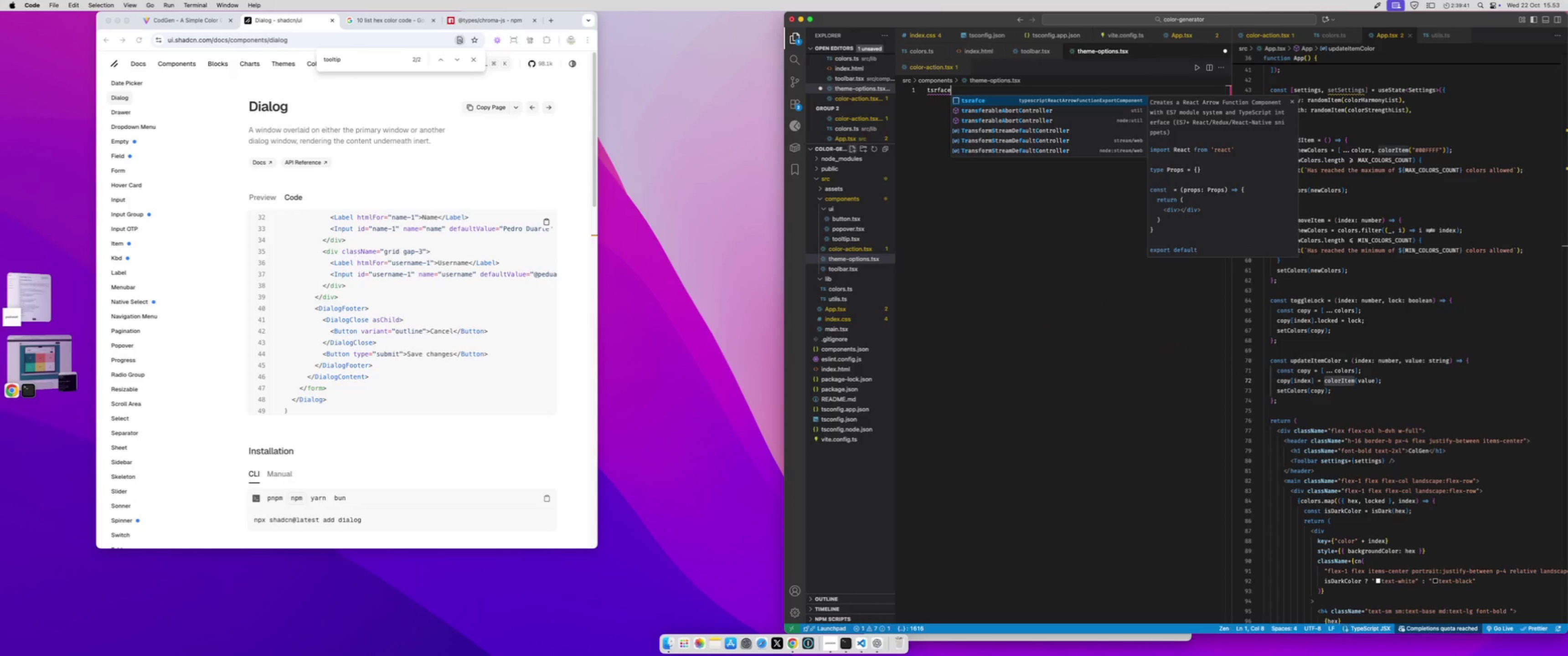 
key(Enter)
 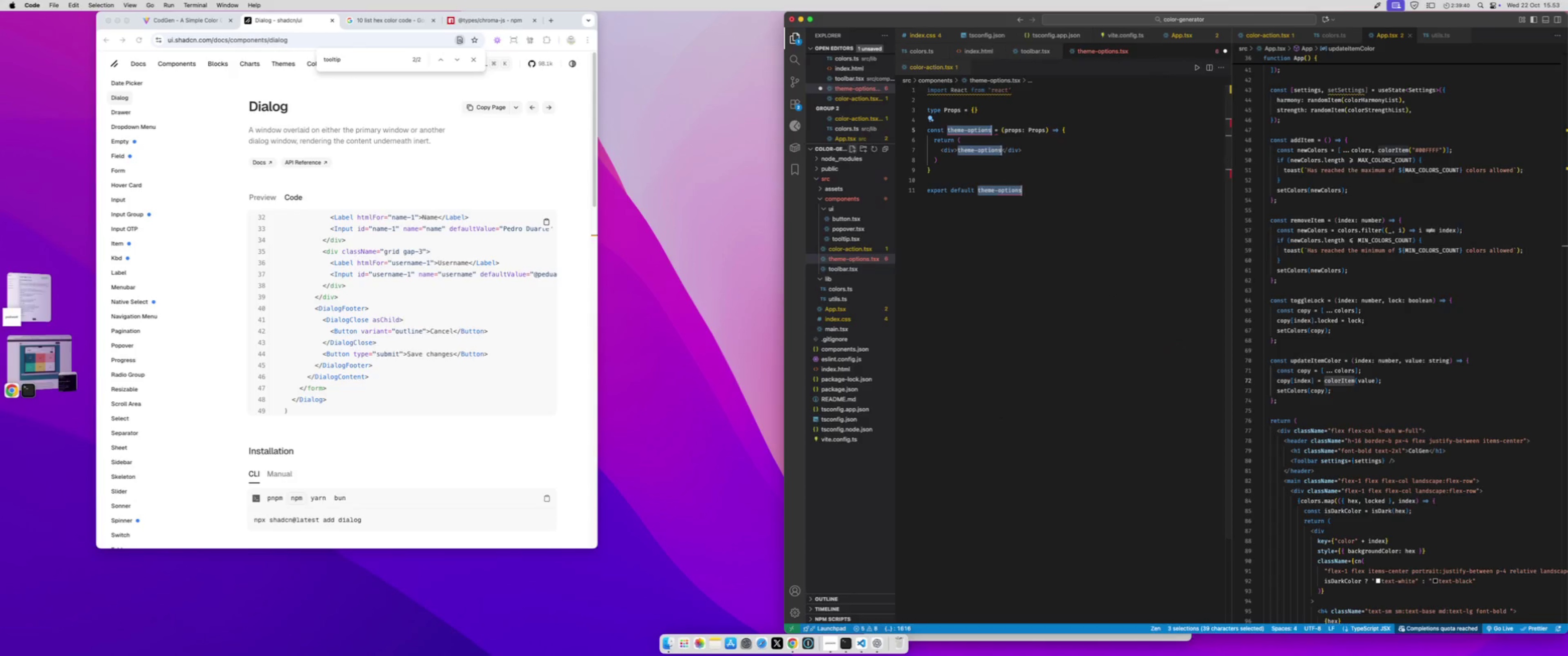 
type(ThemeOptions)
 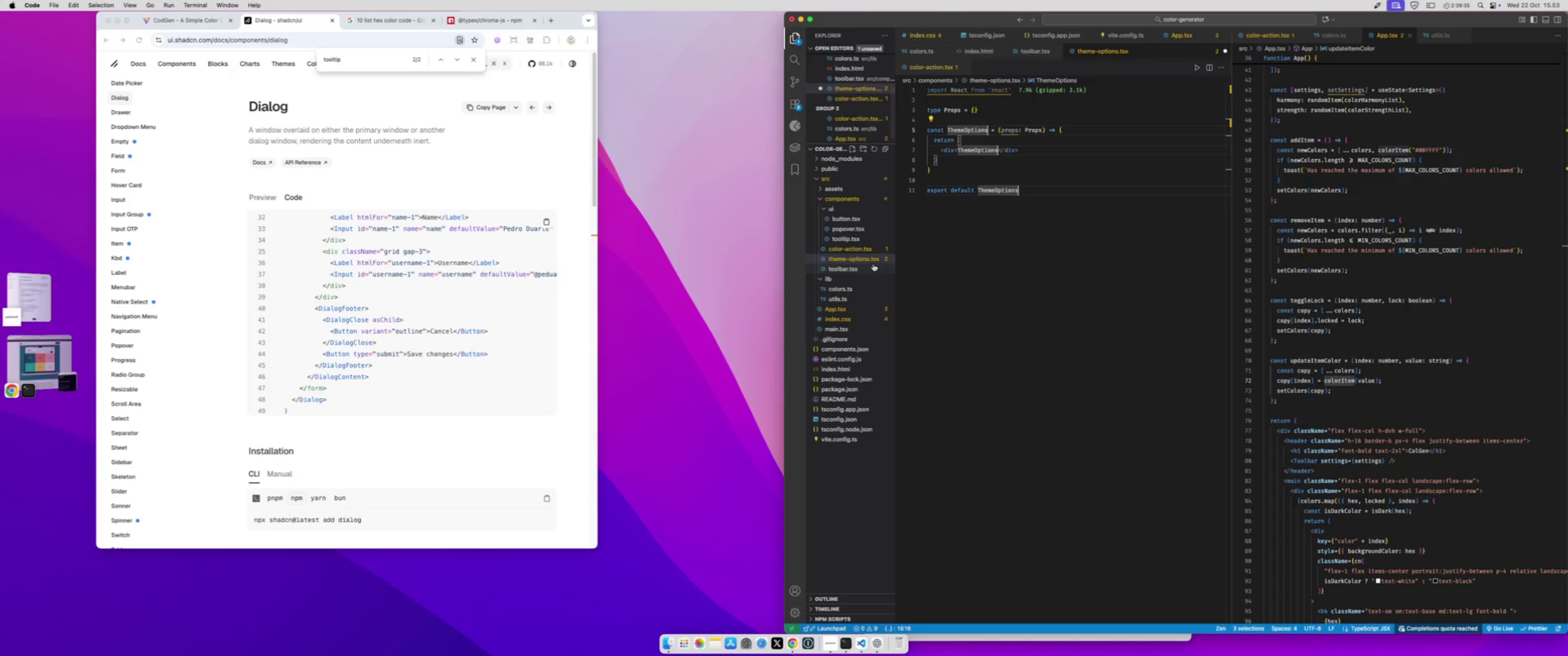 
left_click([864, 251])
 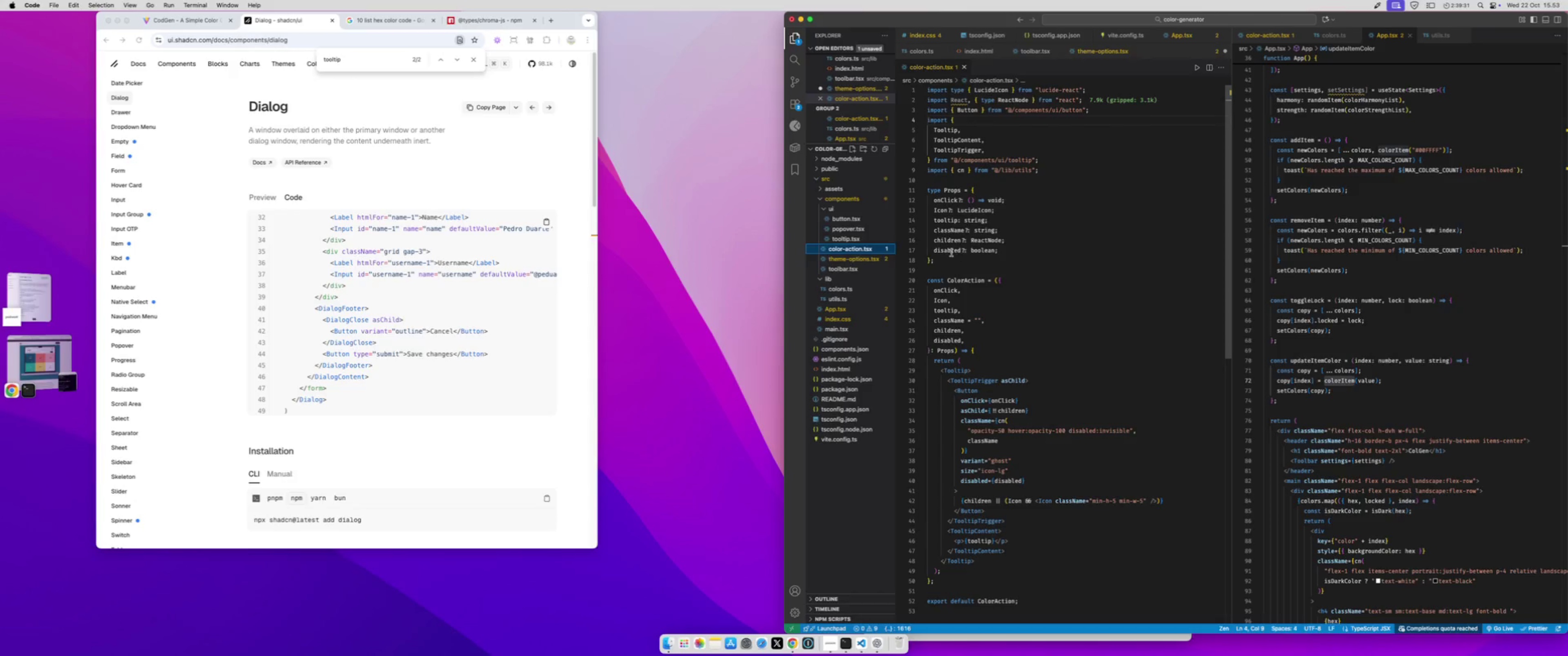 
wait(5.01)
 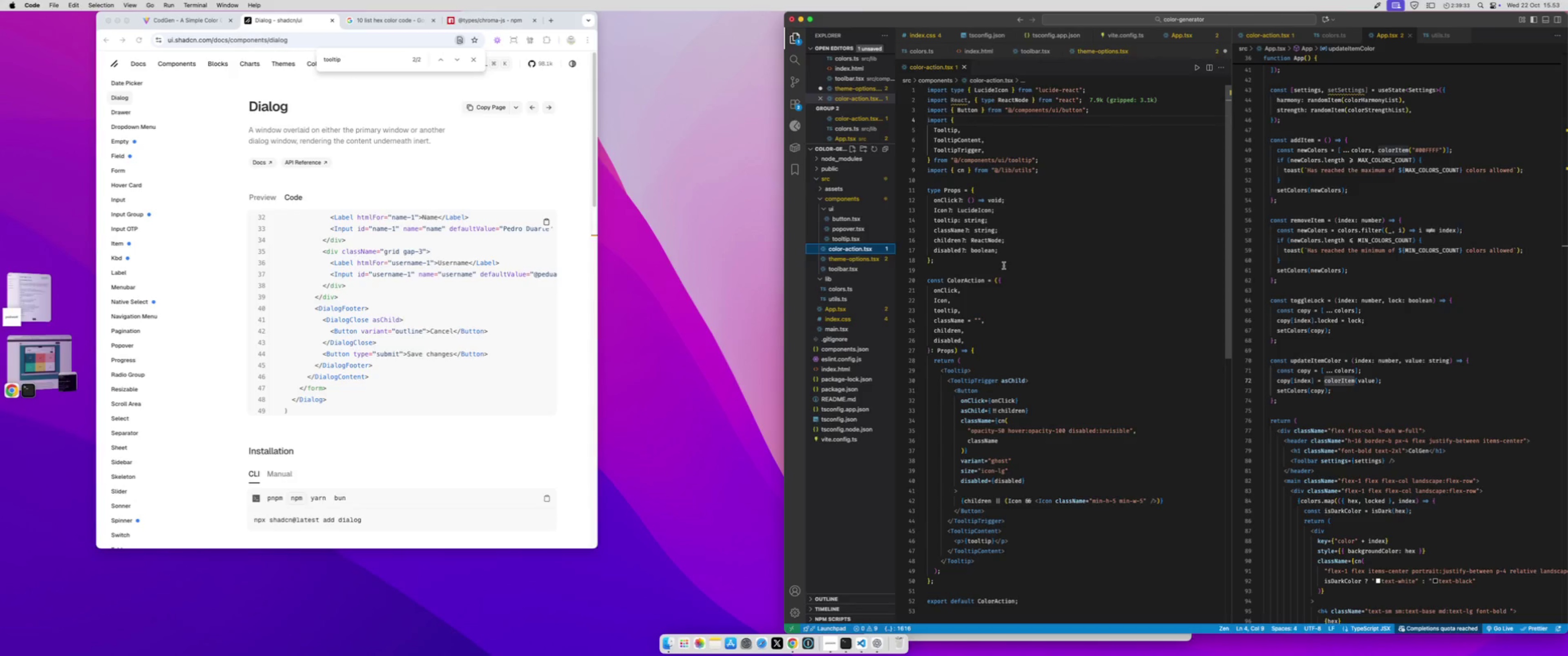 
left_click([867, 267])
 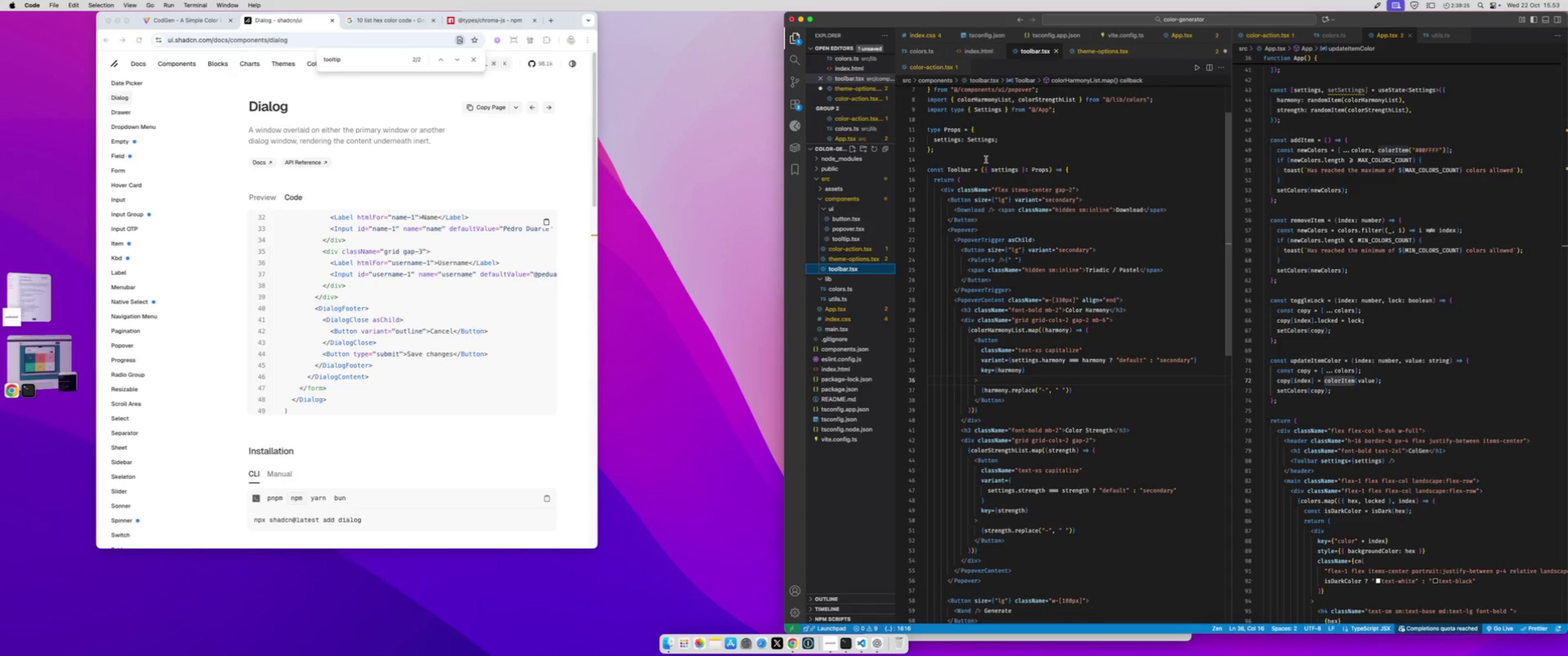 
wait(6.3)
 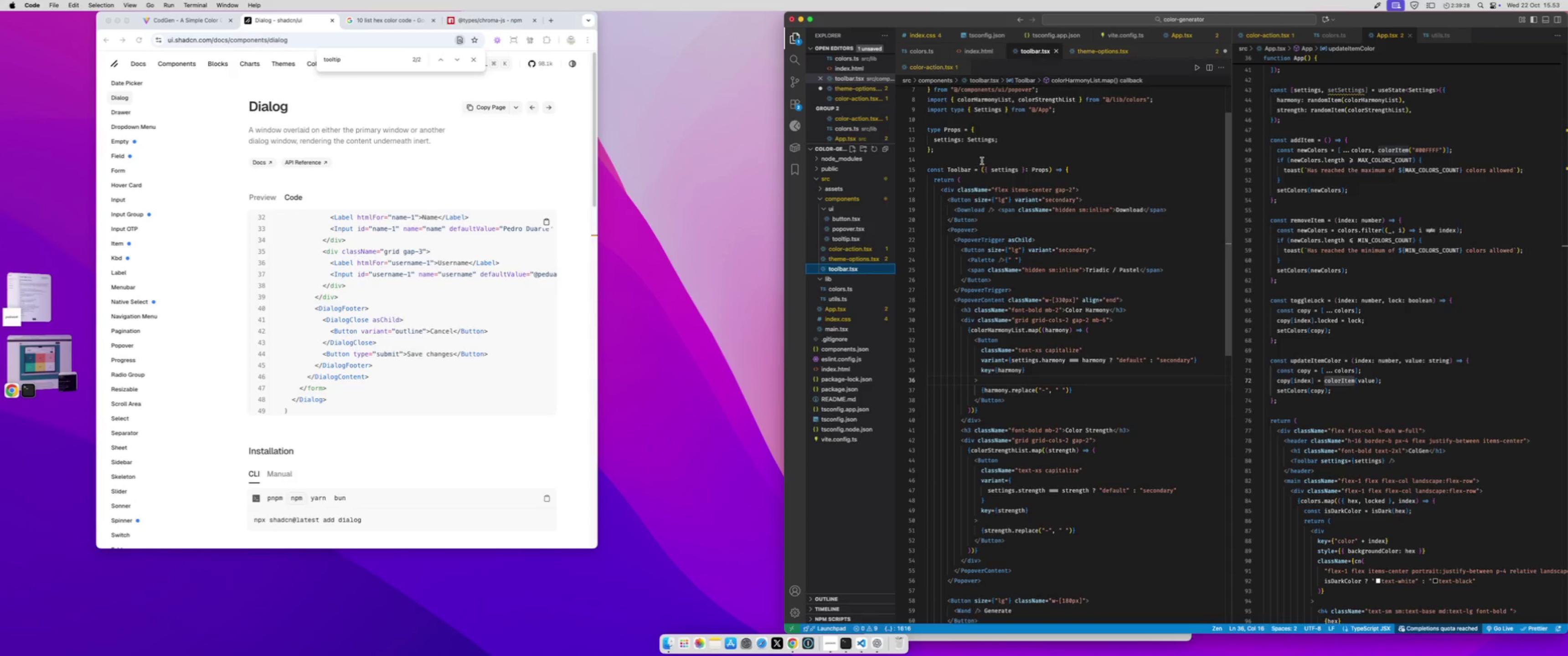 
left_click_drag(start_coordinate=[951, 156], to_coordinate=[915, 126])
 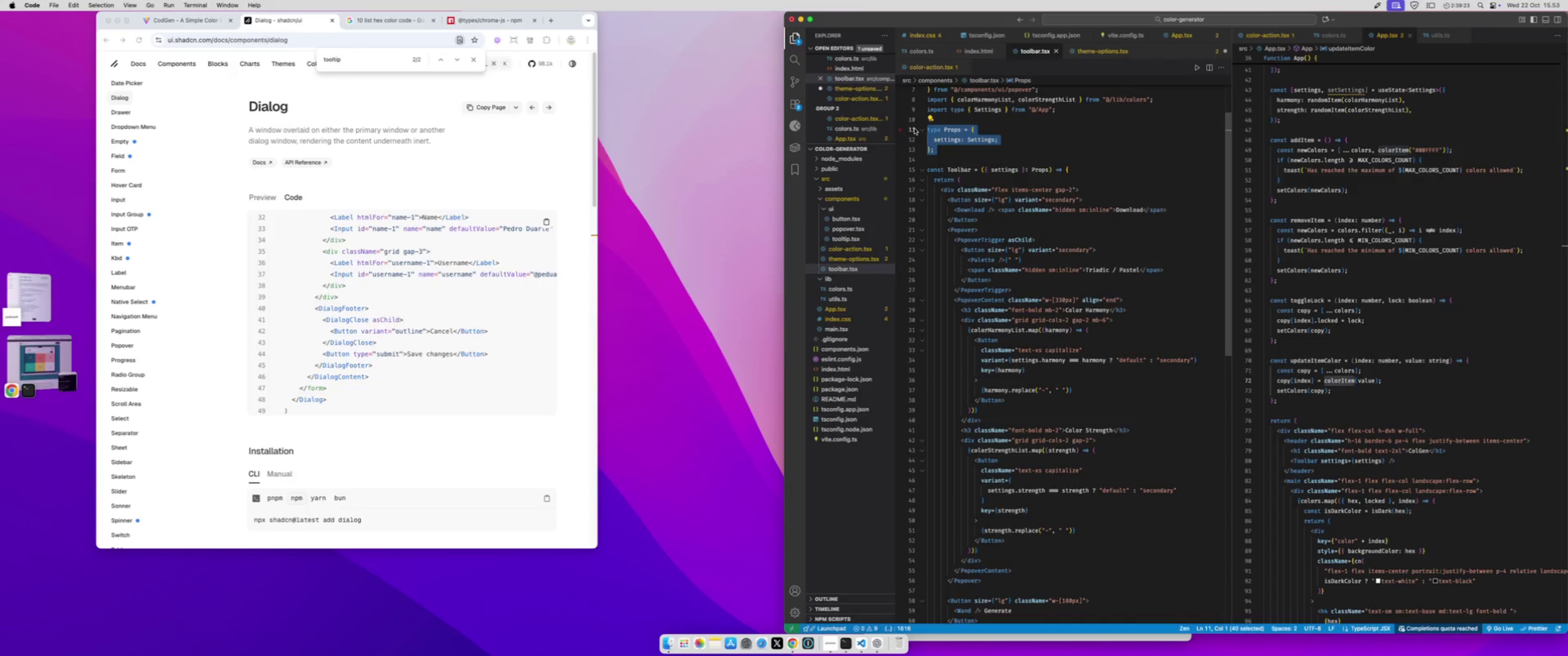 
key(Meta+V)
 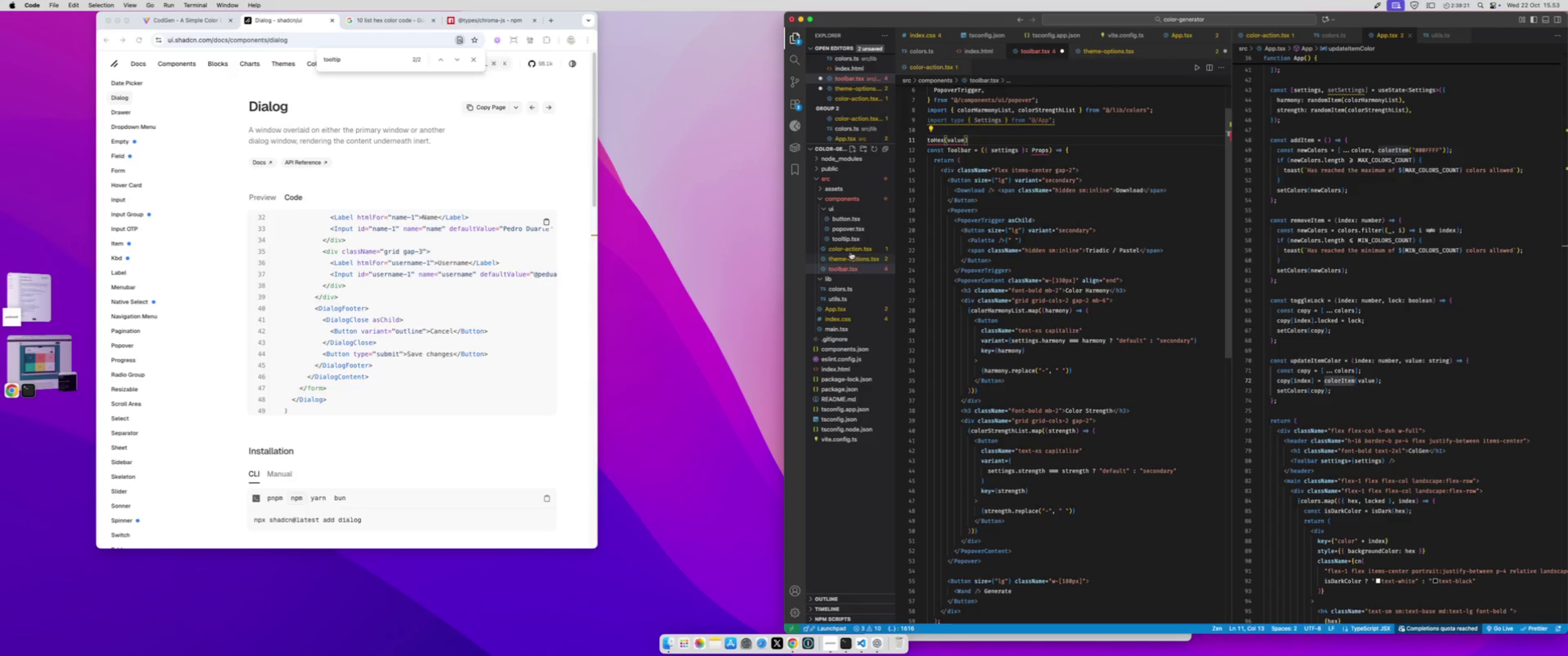 
key(Meta+Z)
 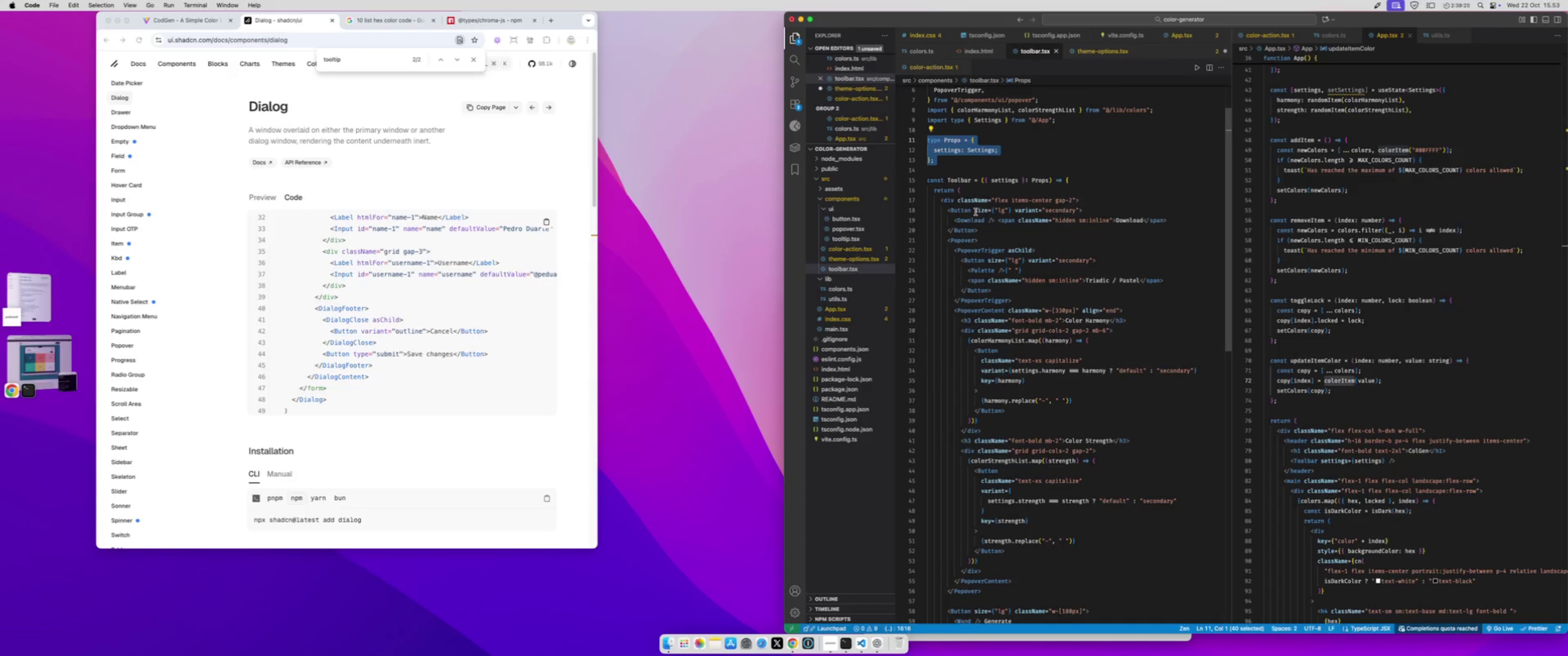 
key(Meta+C)
 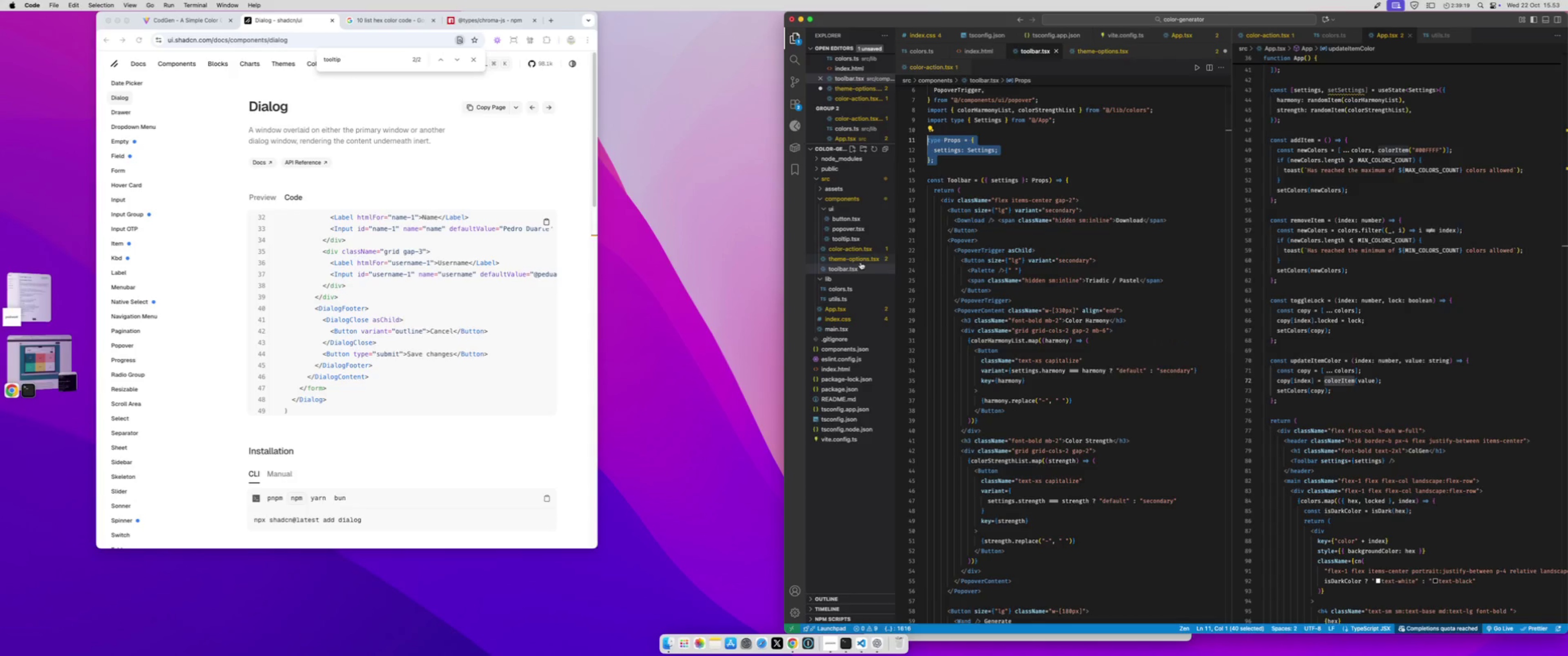 
left_click([861, 262])
 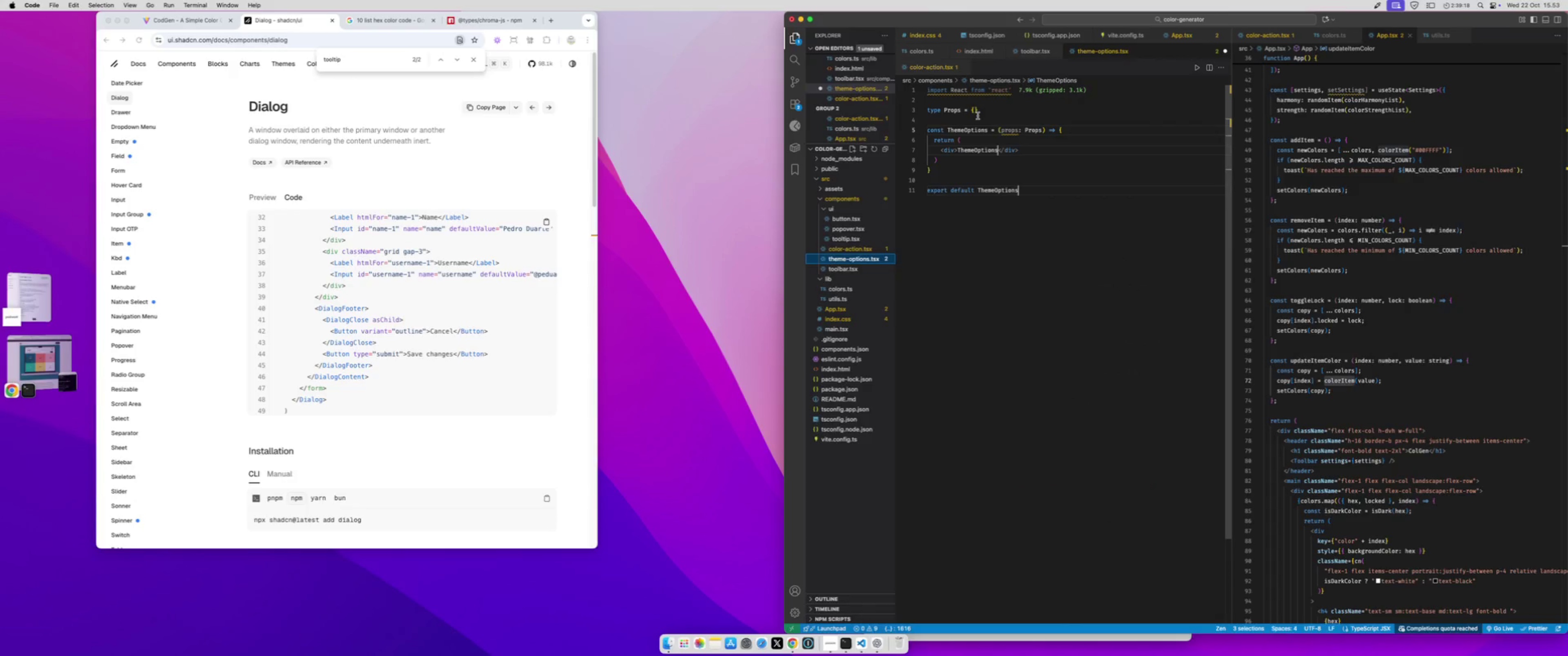 
left_click_drag(start_coordinate=[985, 109], to_coordinate=[892, 109])
 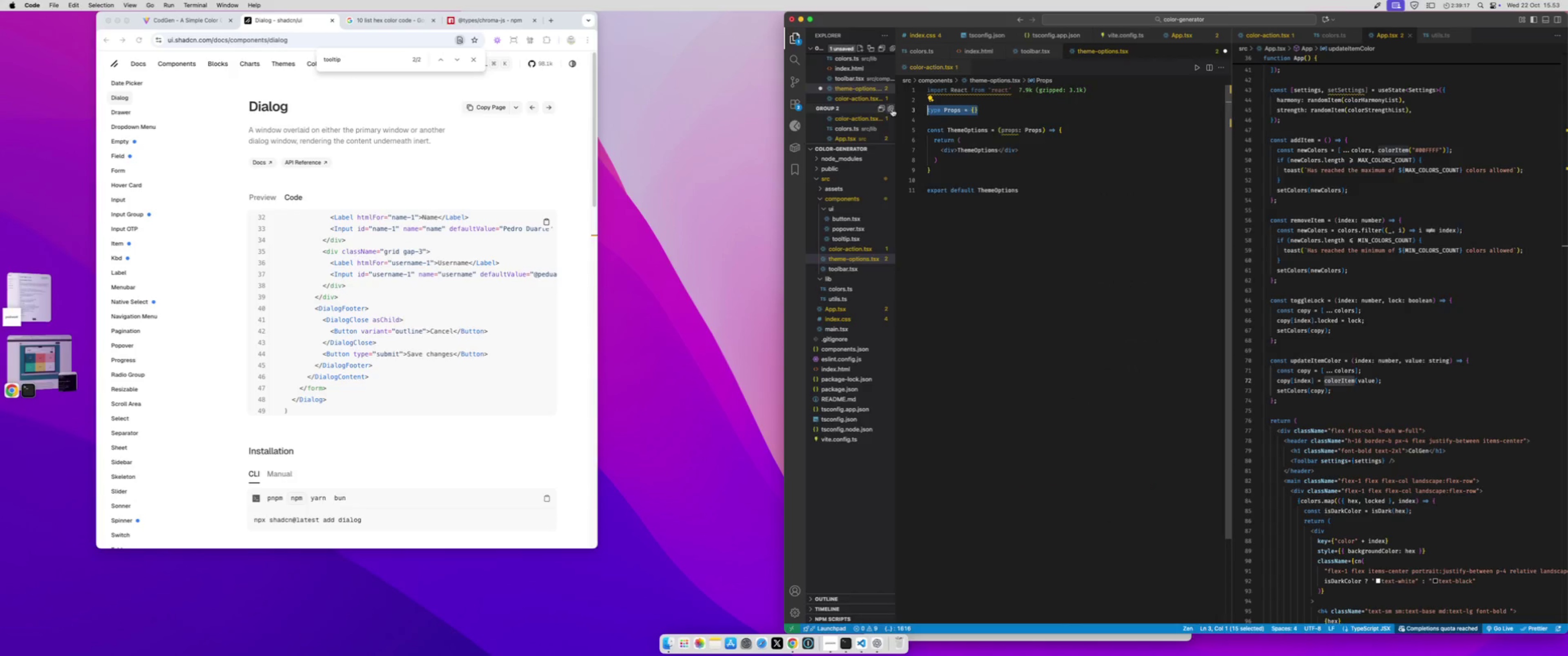 
key(Meta+CommandLeft)
 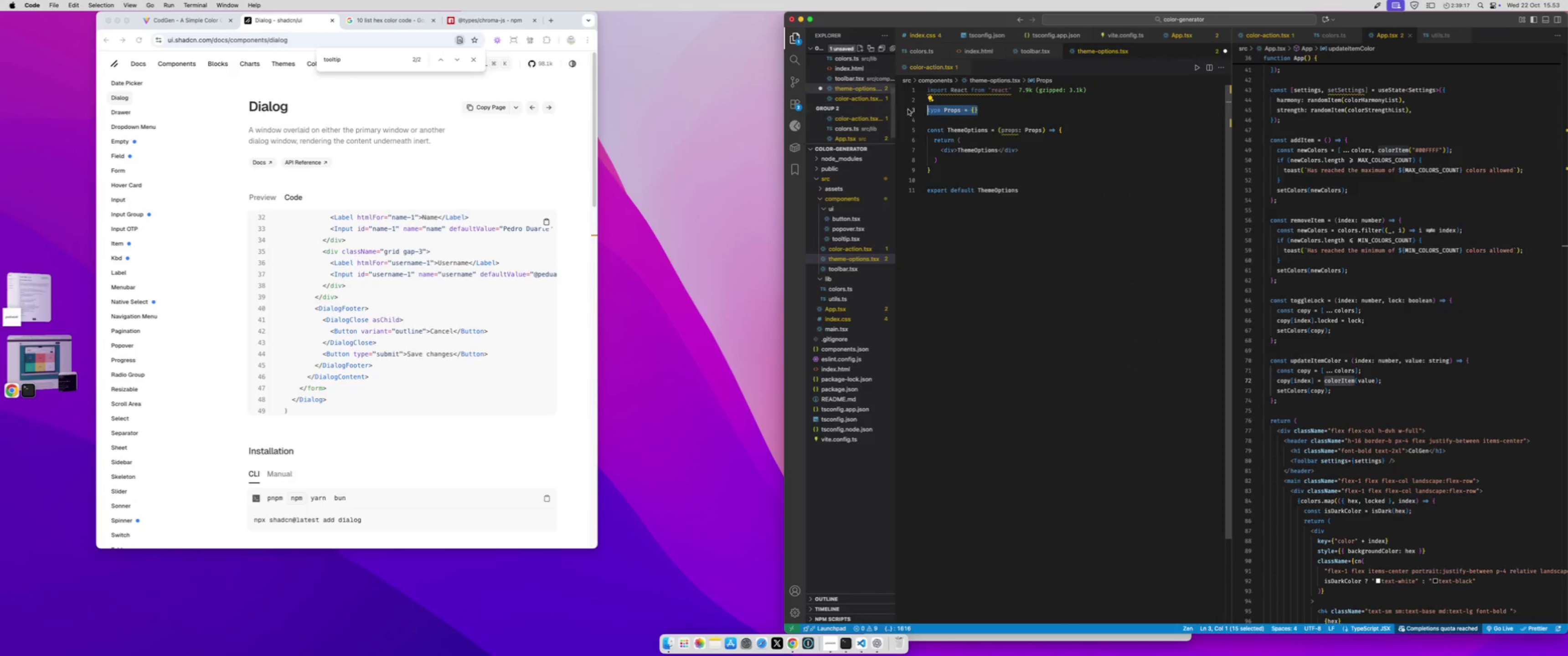 
key(Meta+V)
 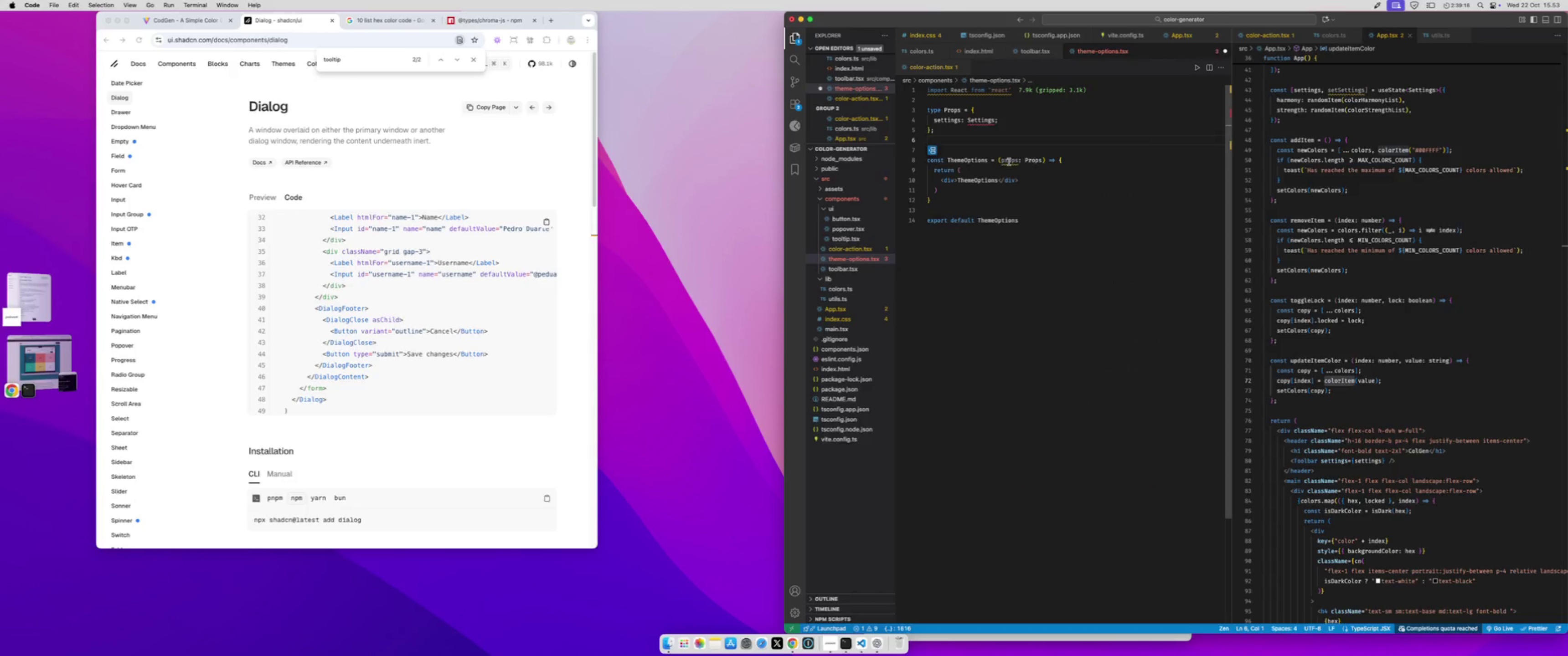 
double_click([1009, 162])
 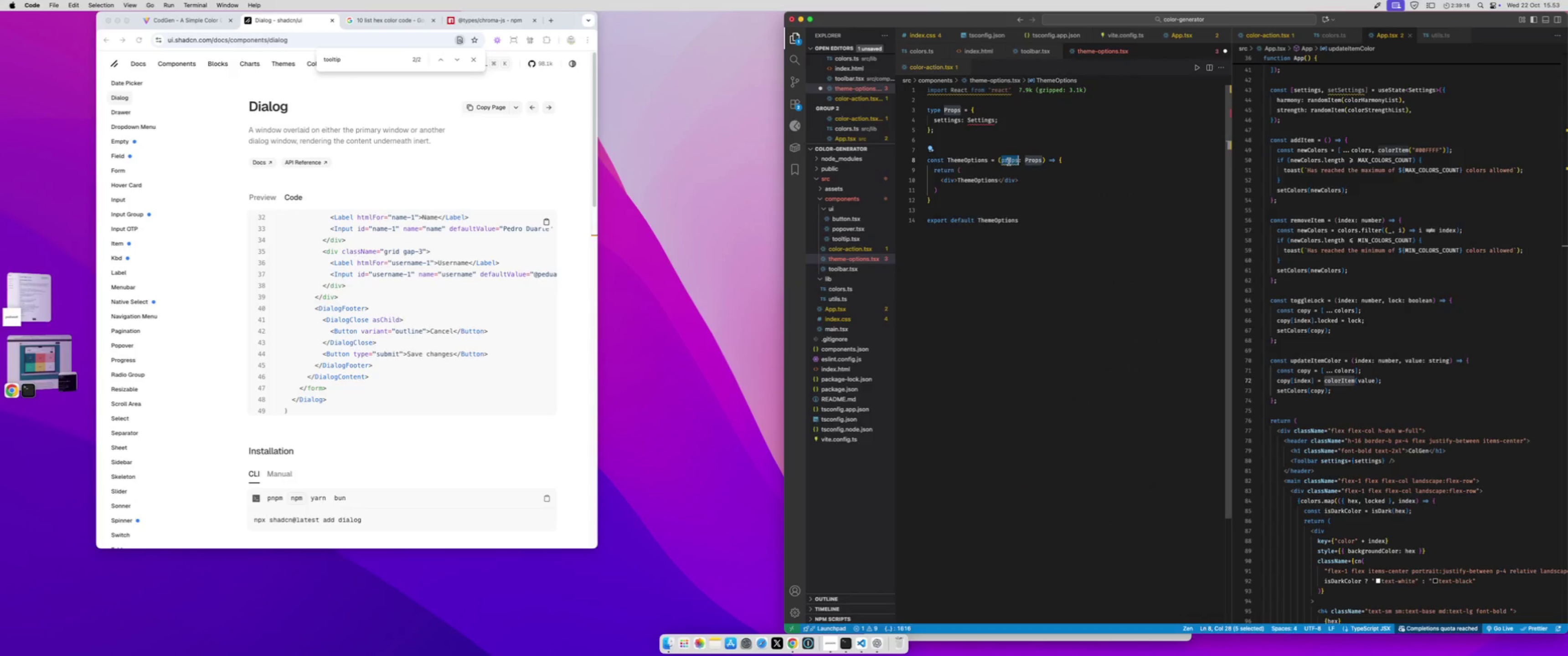 
type({setting)
 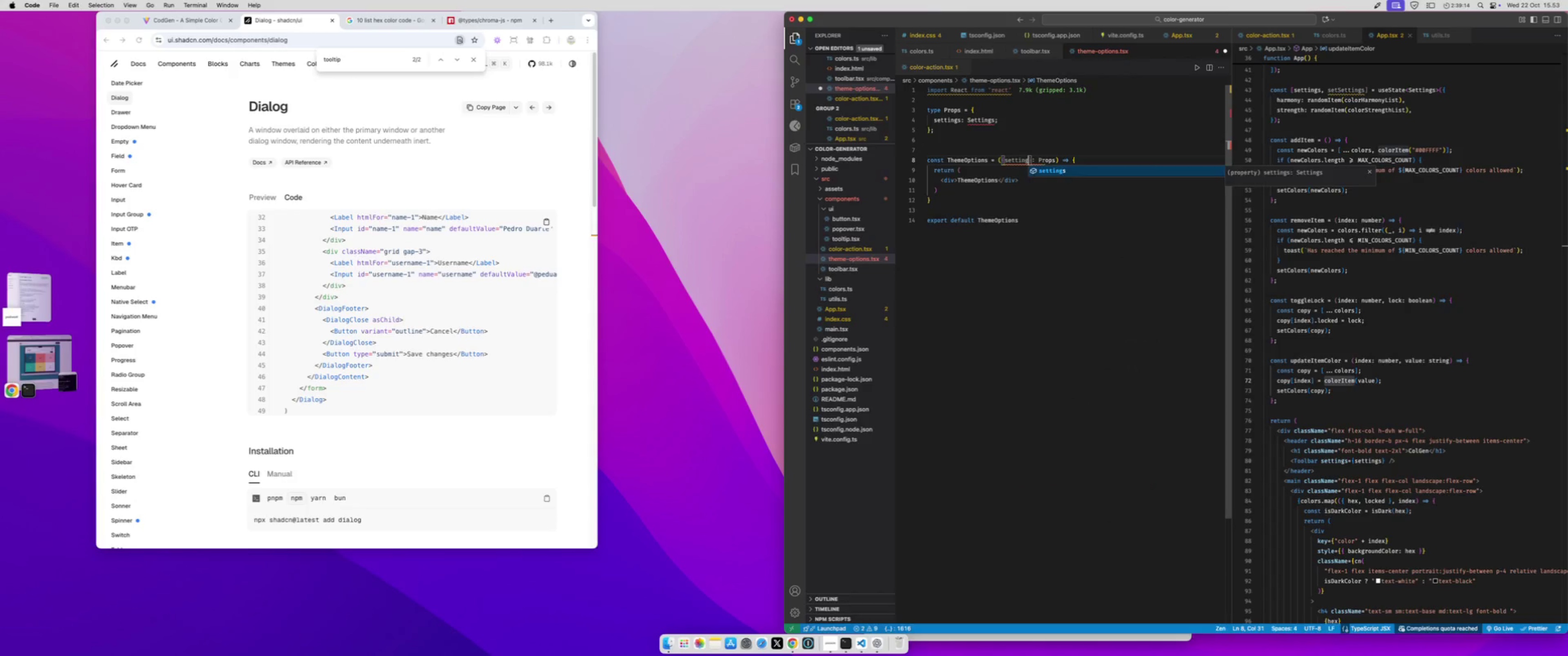 
key(Enter)
 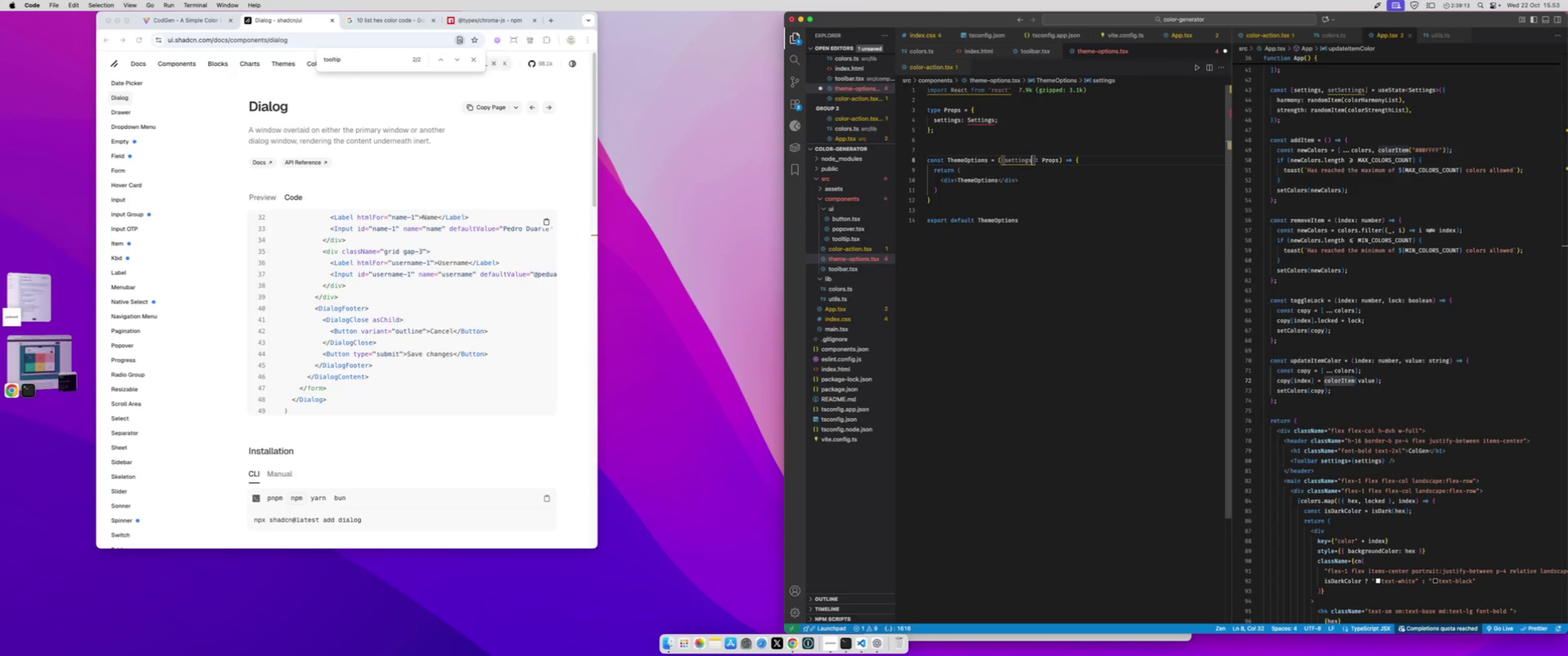 
key(Meta+S)
 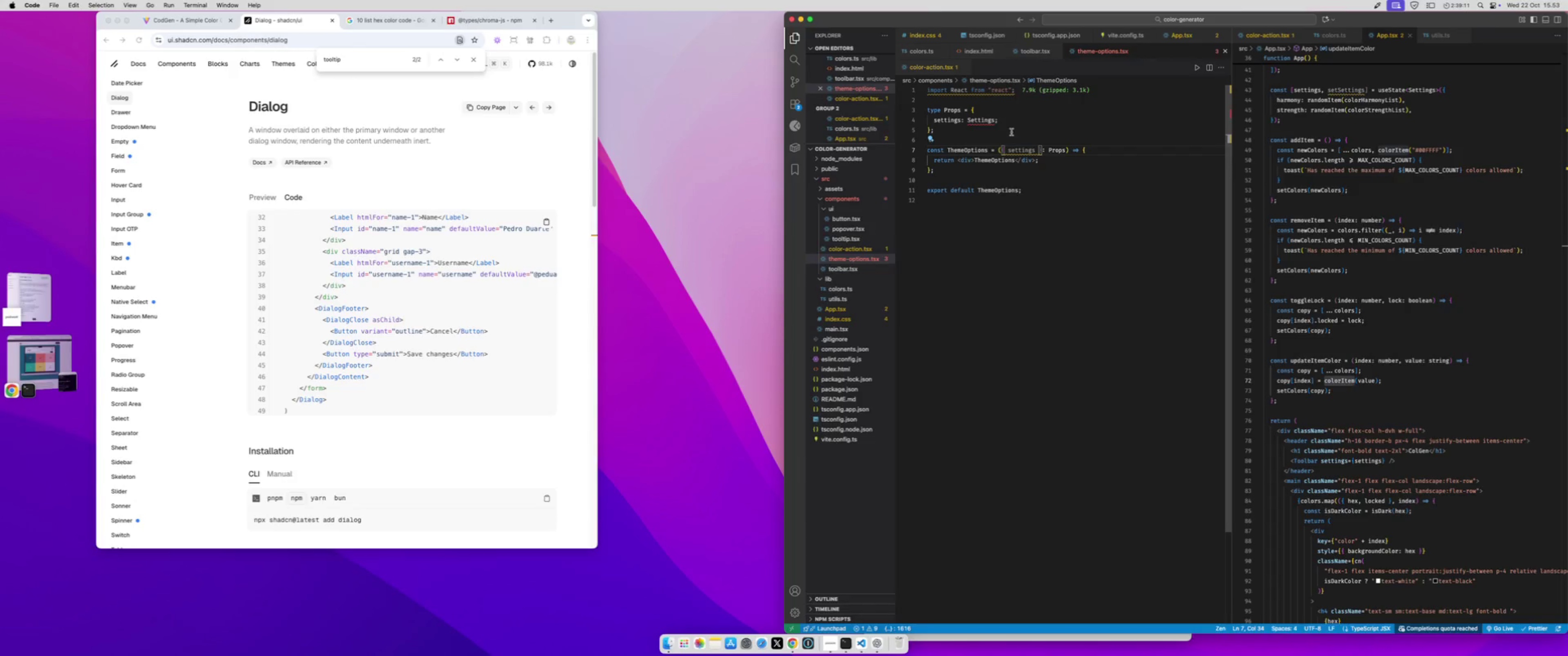 
left_click([1002, 120])
 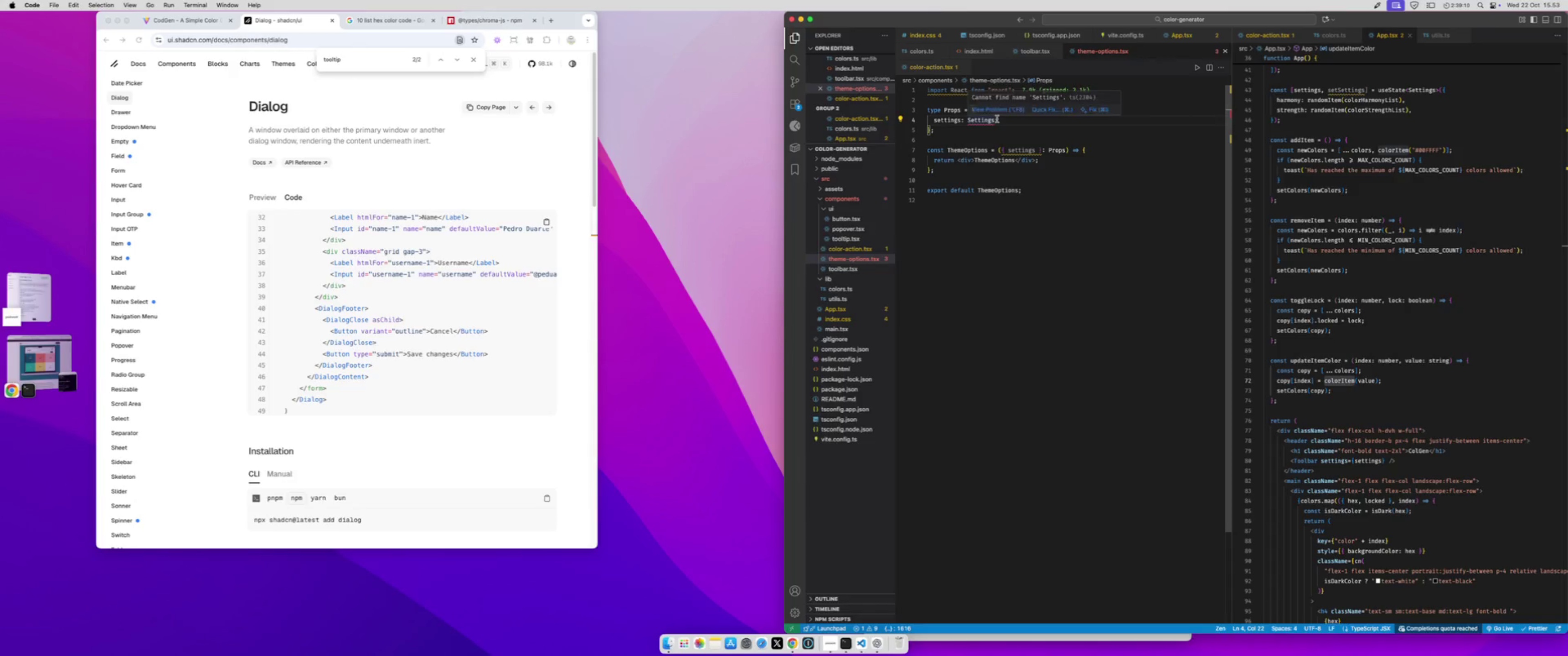 
key(ArrowLeft)
 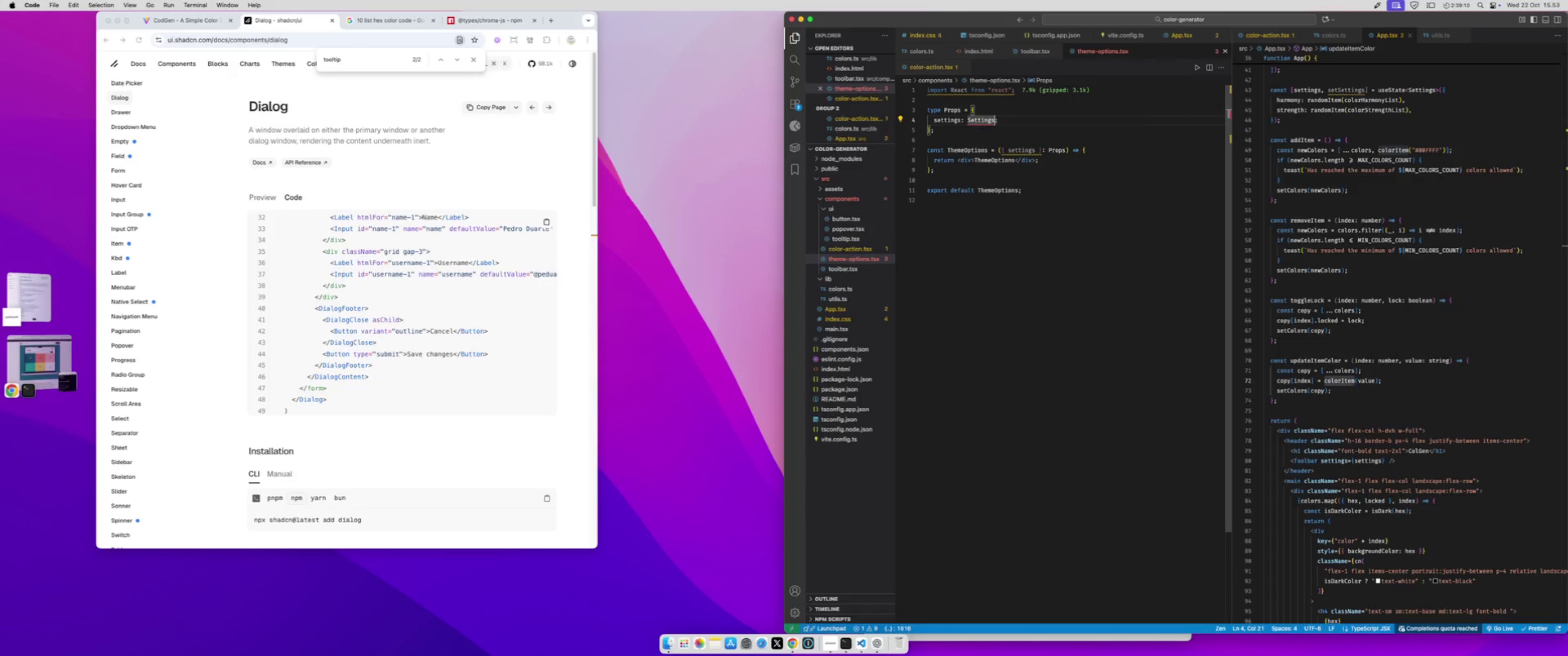 
key(Control+ControlLeft)
 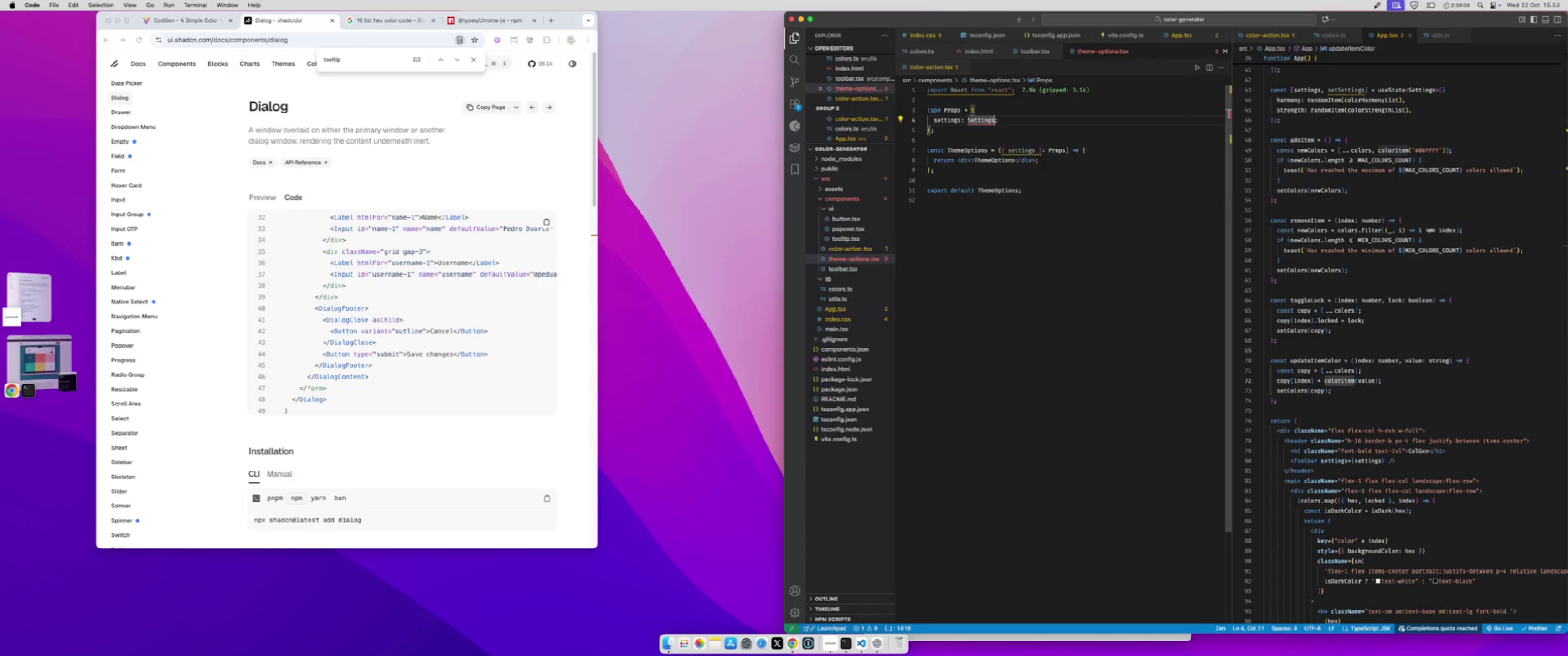 
key(Control+Space)
 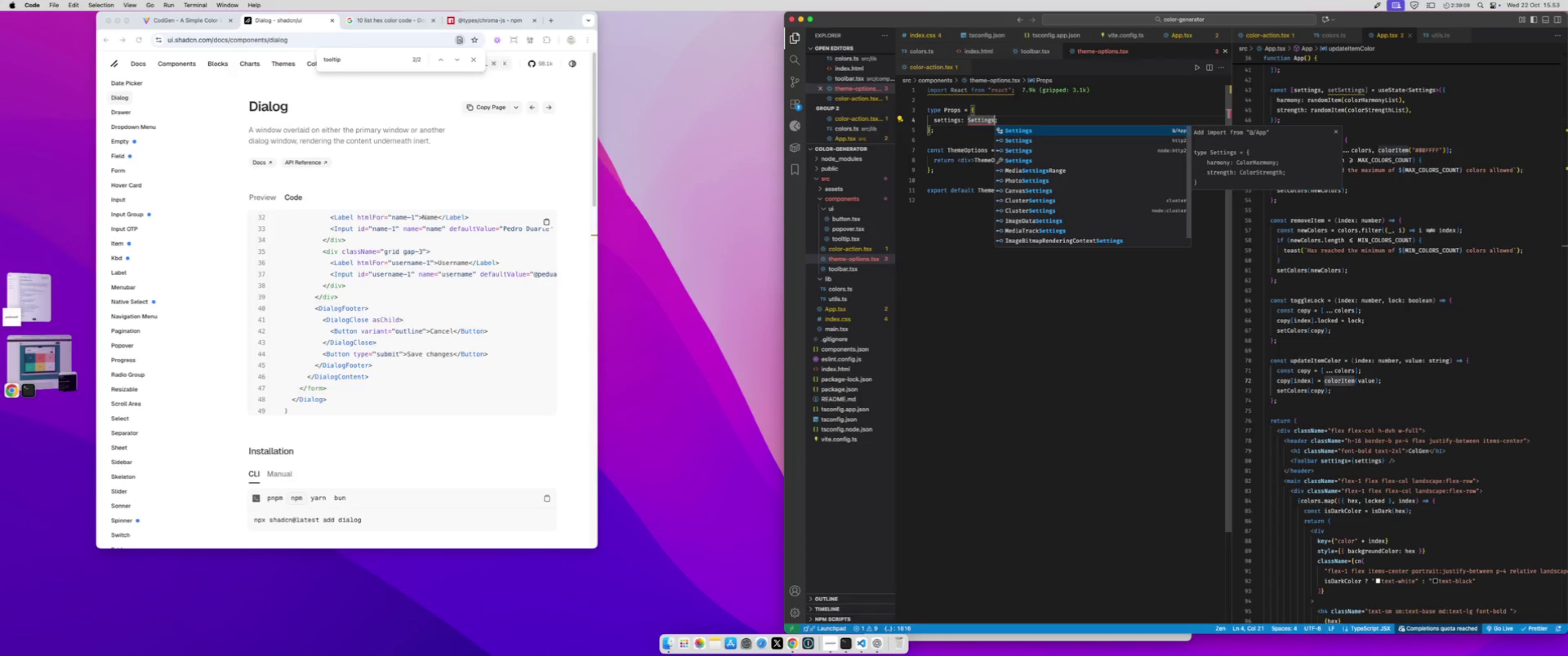 
key(Enter)
 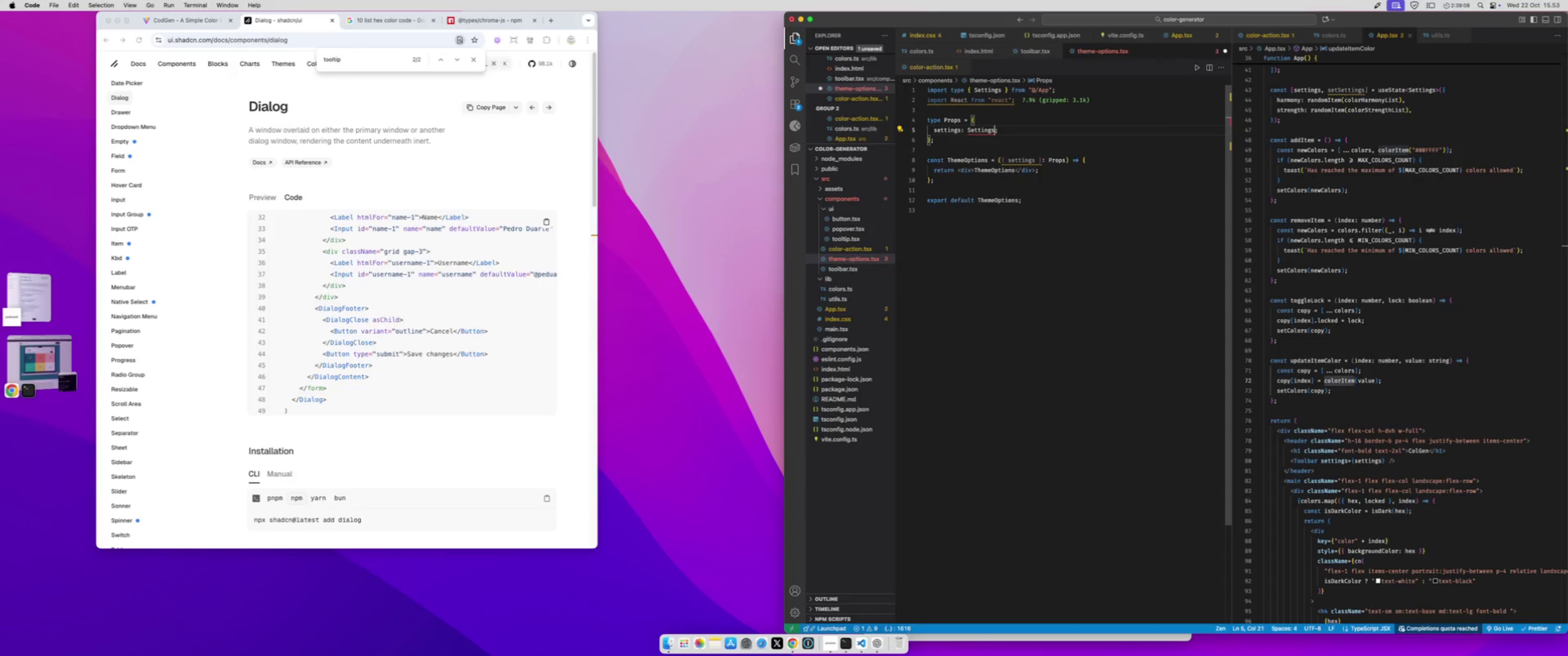 
key(Meta+S)
 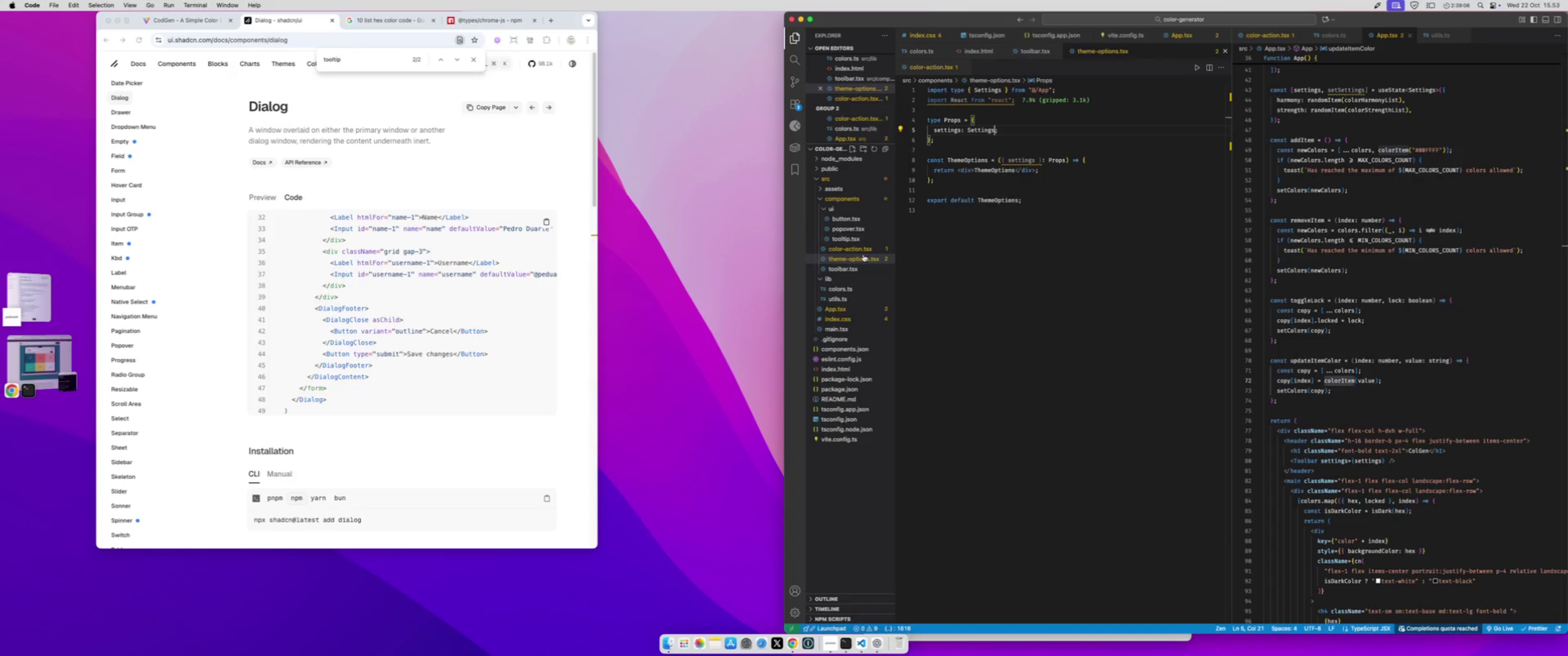 
left_click([860, 266])
 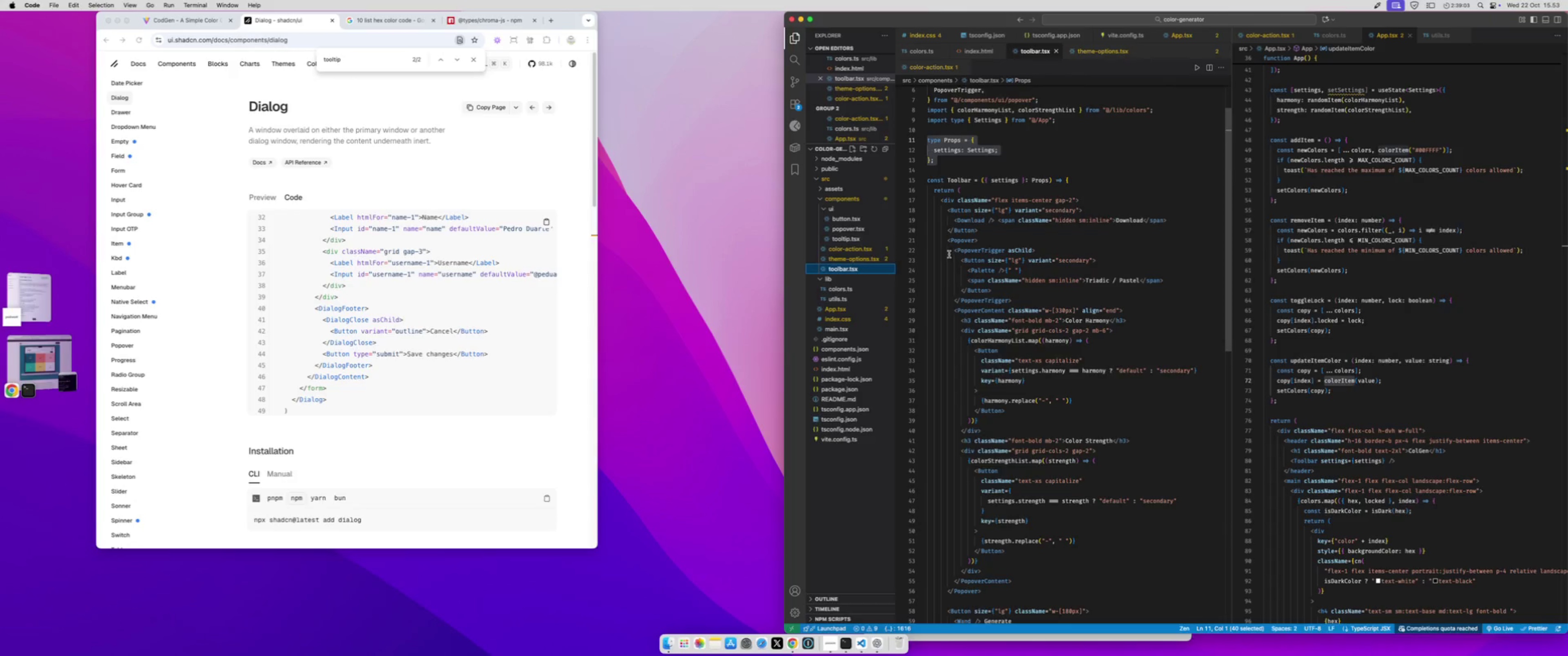 
left_click([948, 243])
 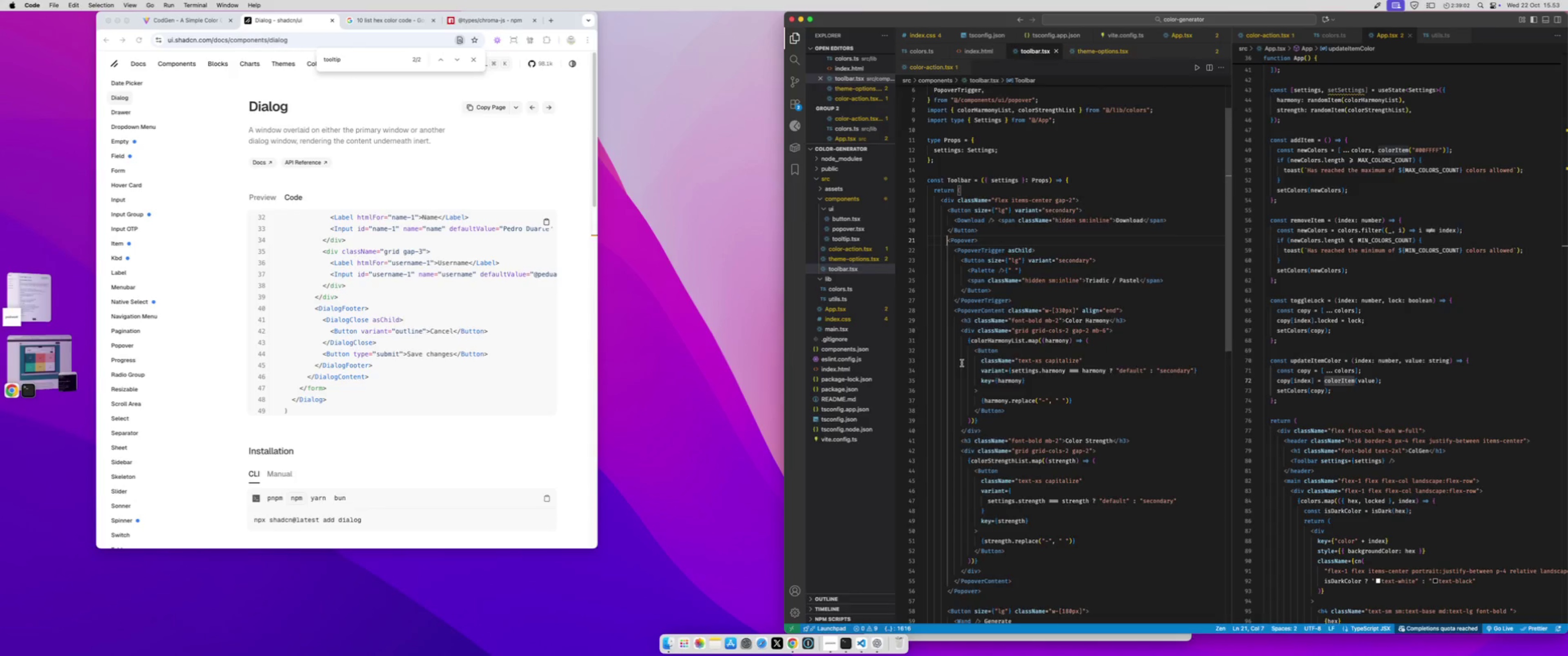 
scroll: coordinate [962, 363], scroll_direction: down, amount: 2.0
 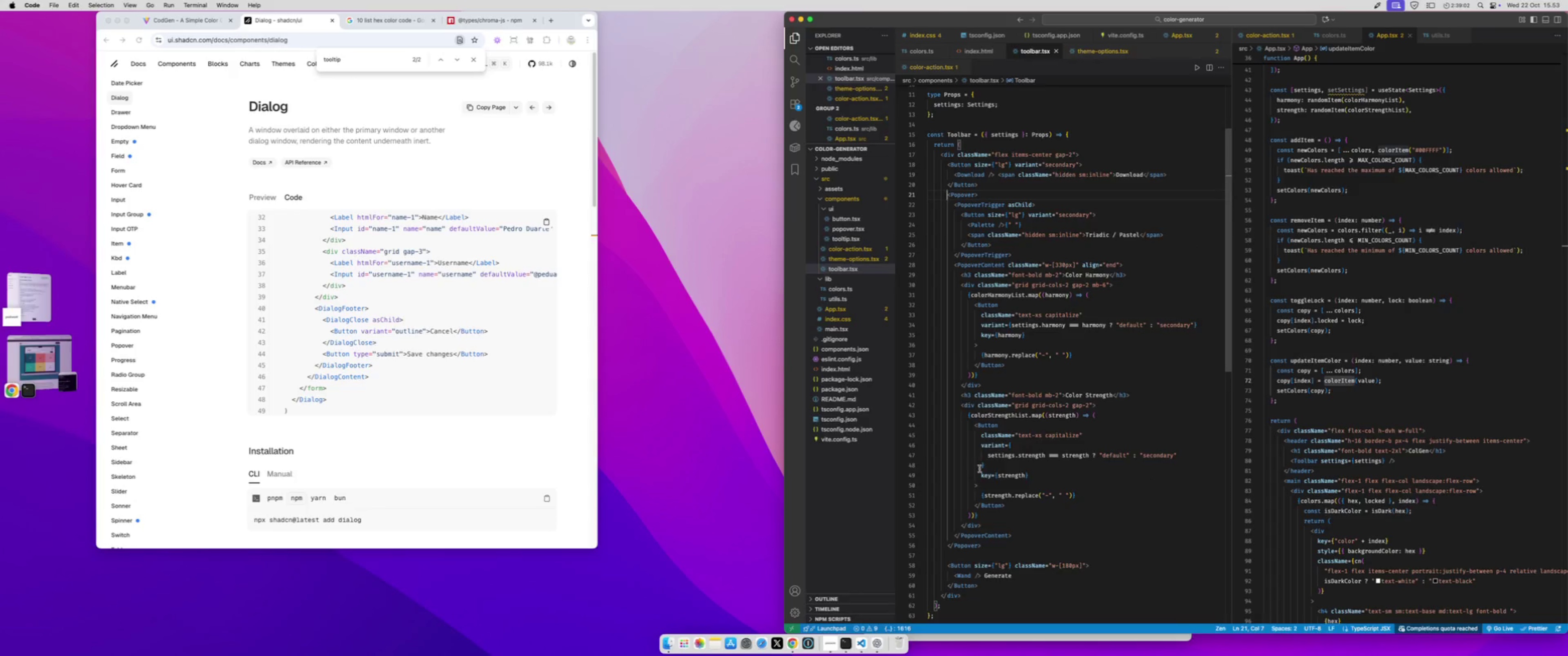 
hold_key(key=ShiftLeft, duration=1.63)
left_click([987, 548])
 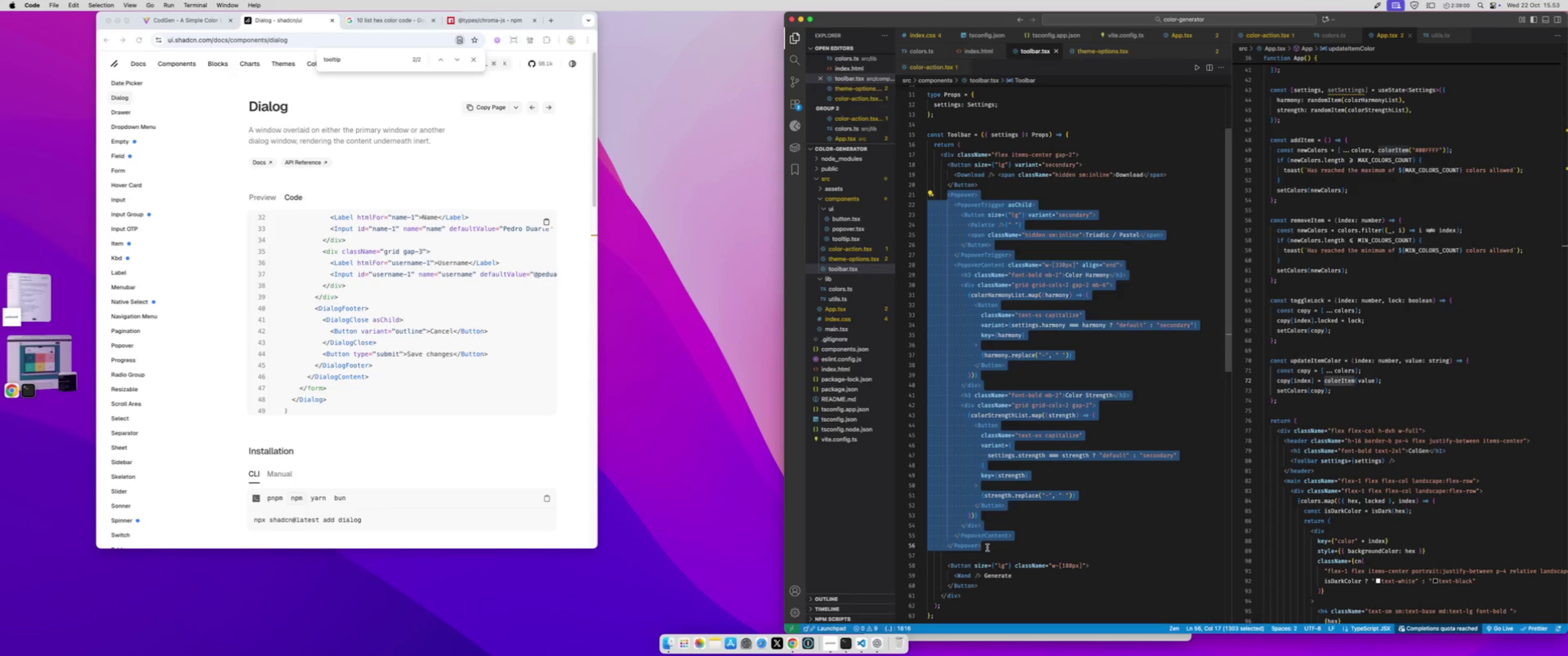 
key(Meta+Shift+CommandLeft)
 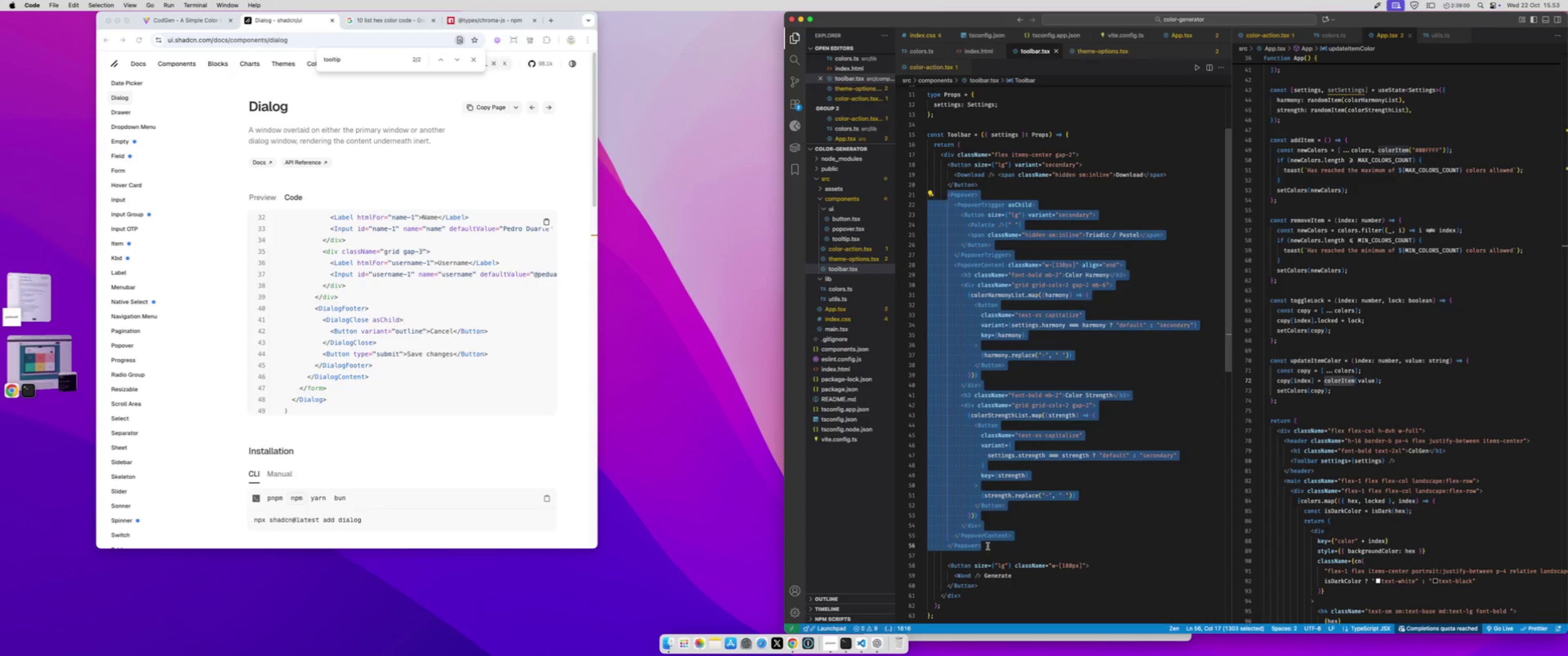 
key(Meta+X)
 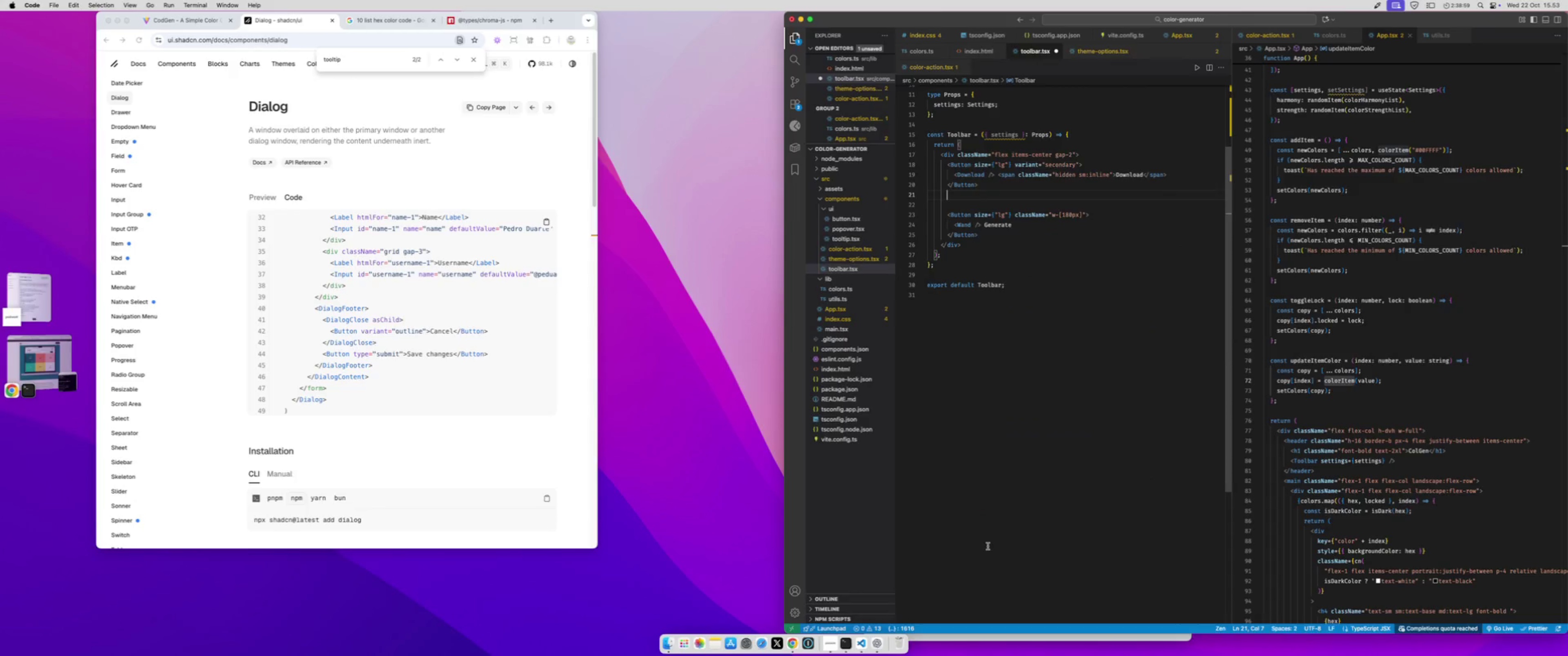 
type(<Theme)
 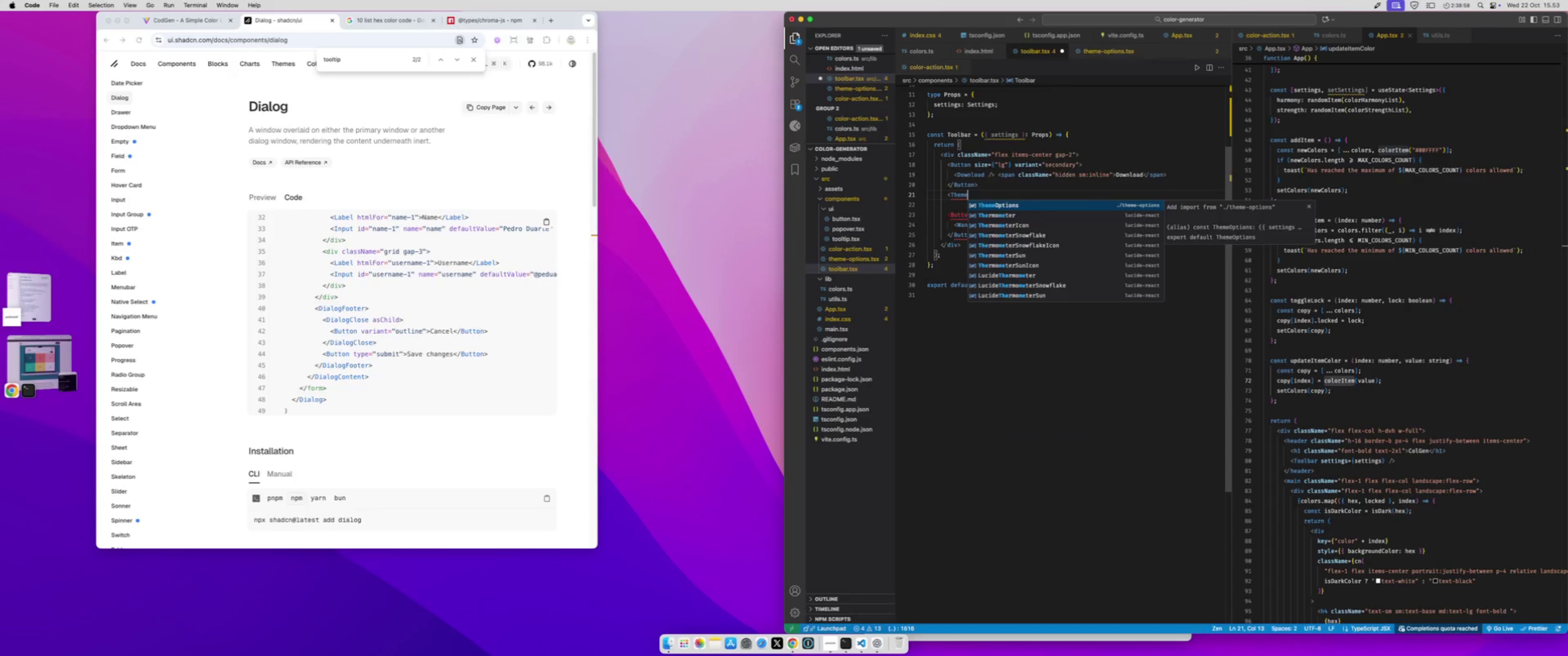 
key(Enter)
 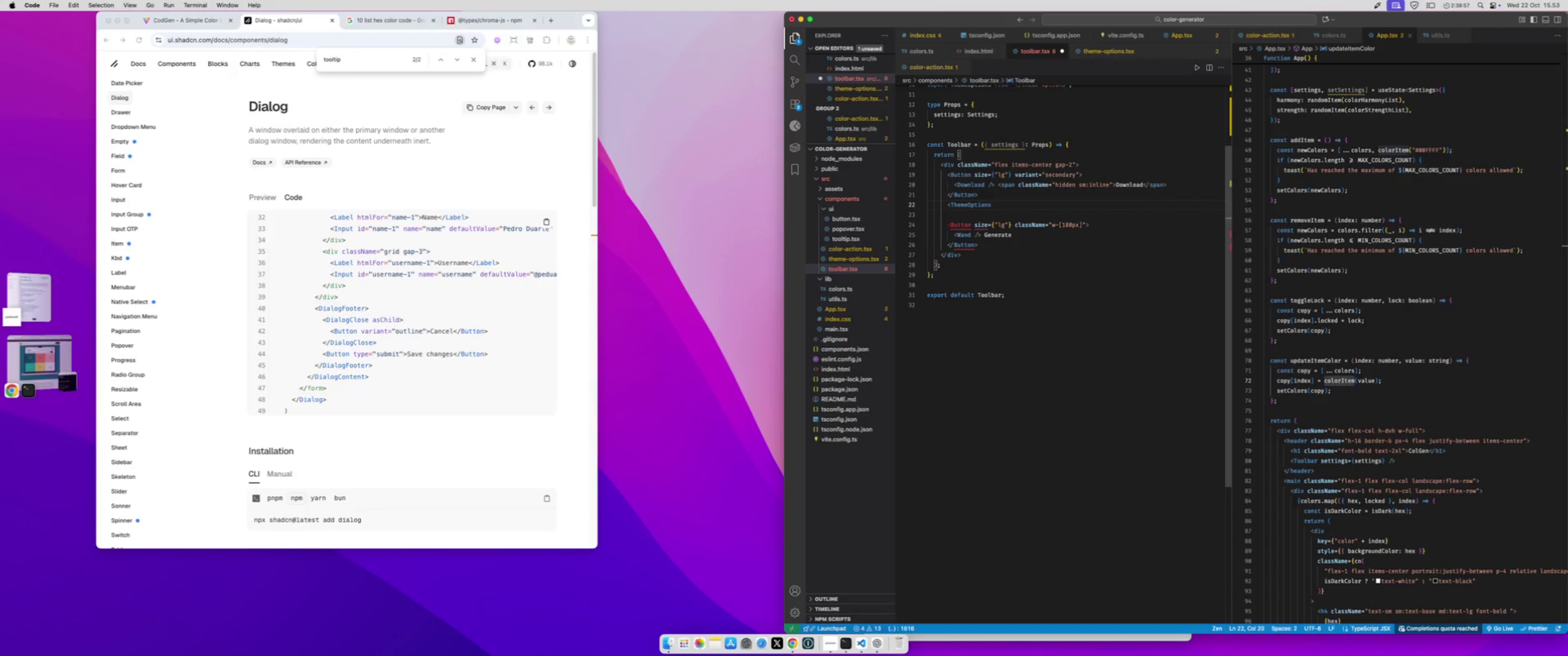 
type( set)
 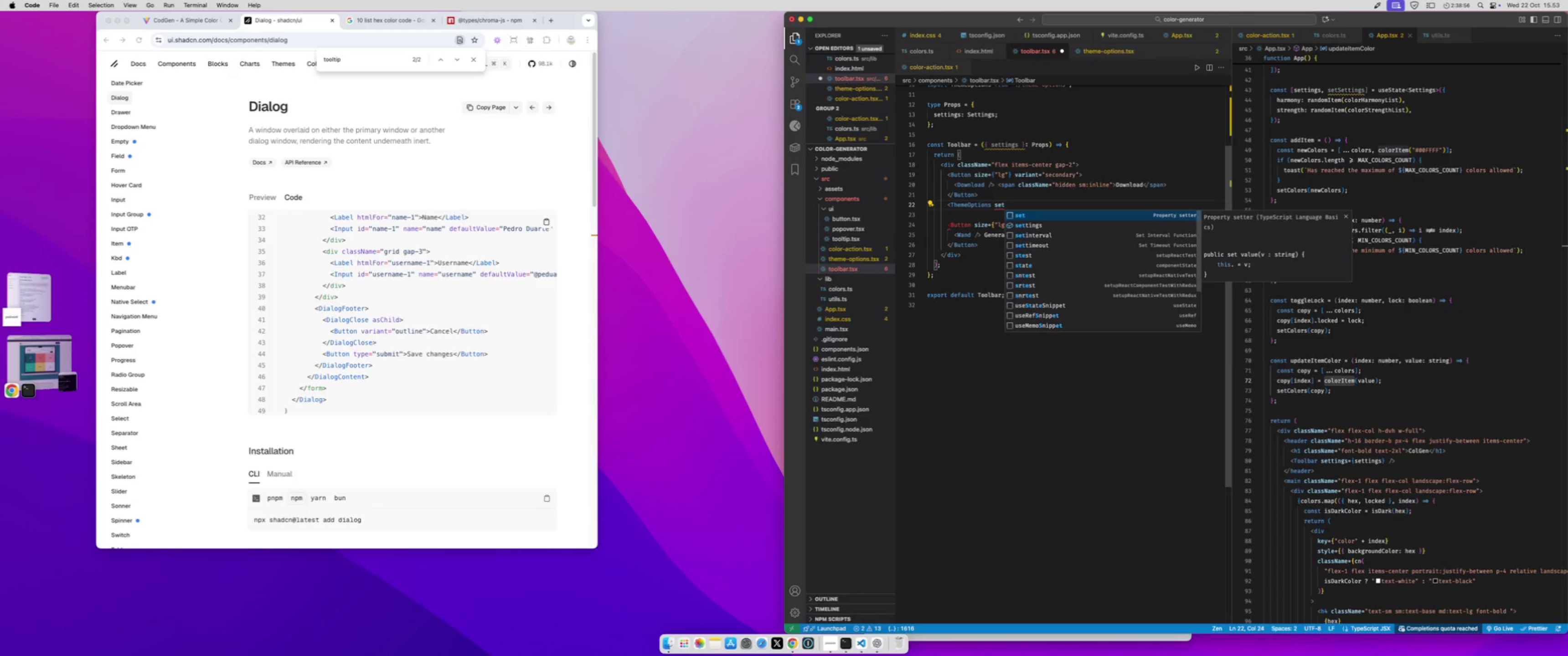 
key(ArrowDown)
 